 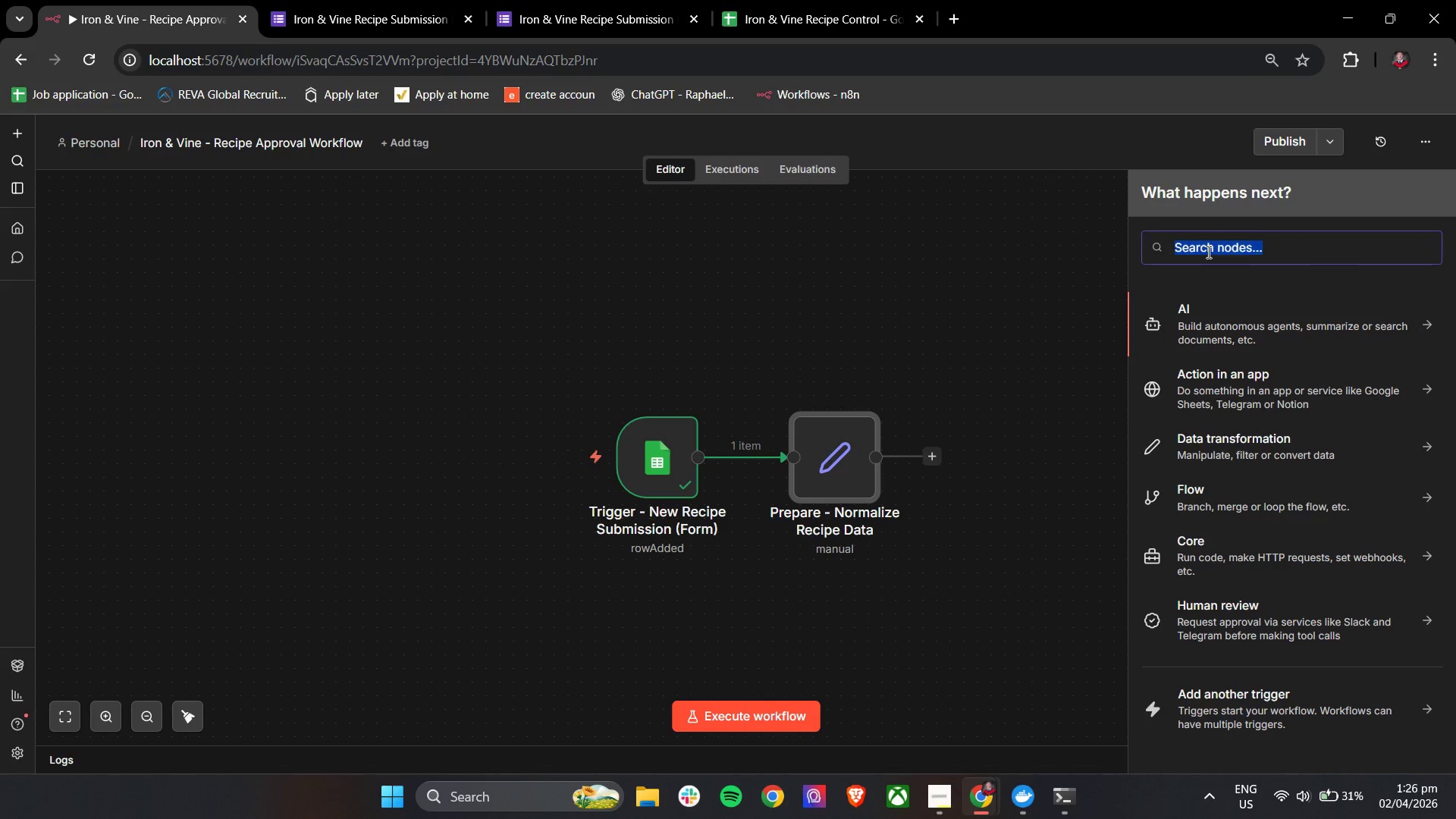 
triple_click([1207, 252])
 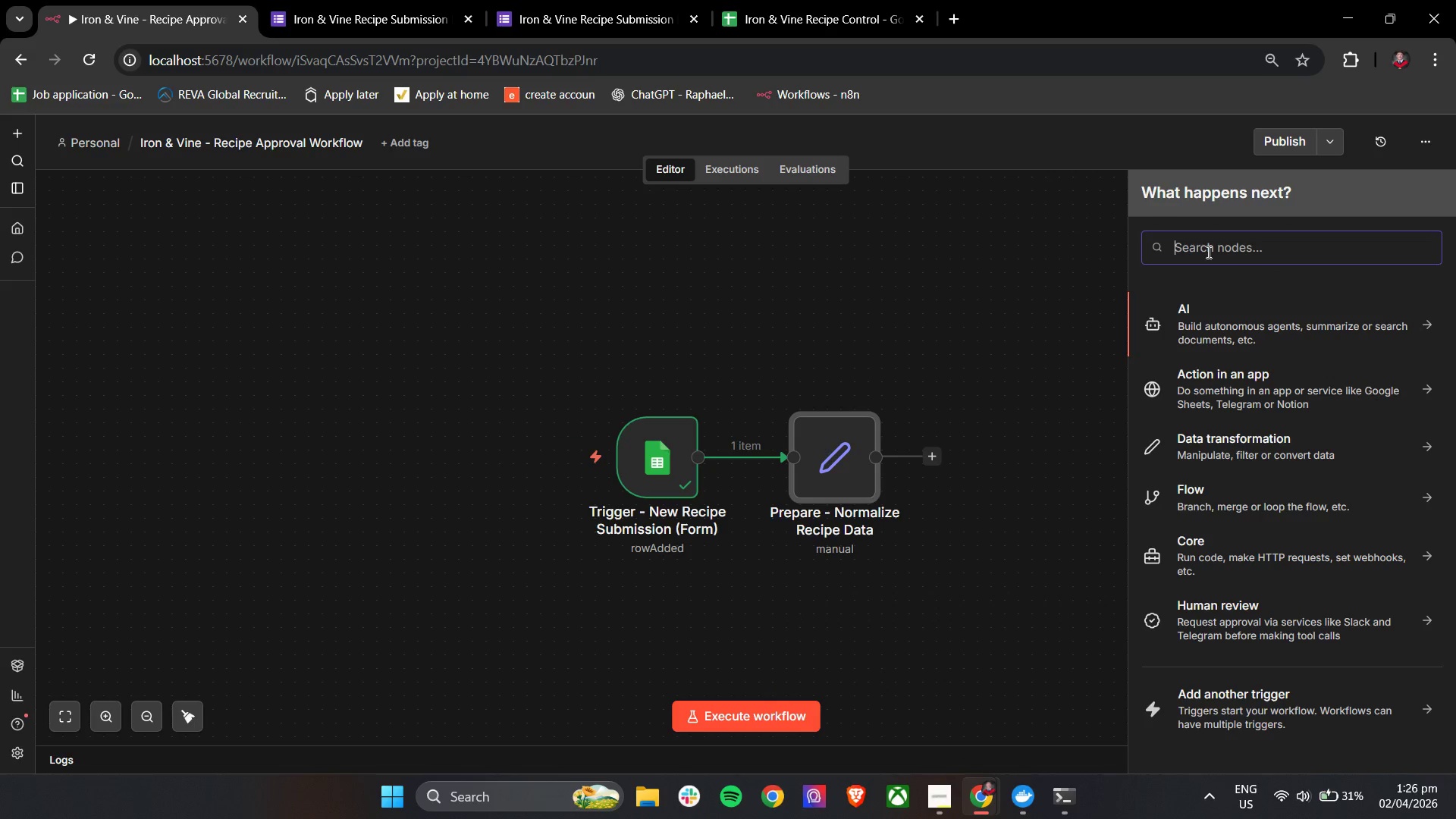 
triple_click([1207, 252])
 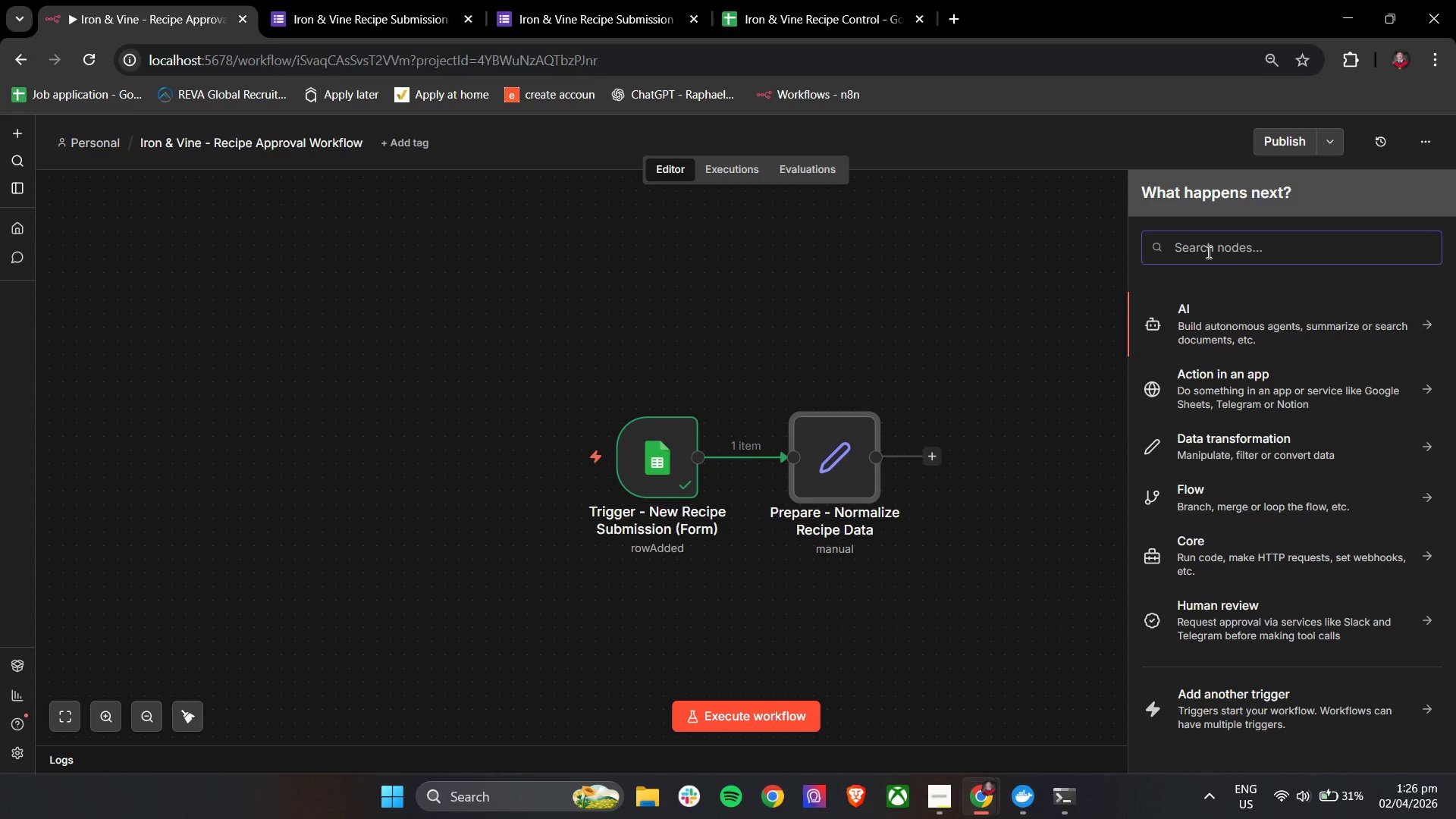 
type(if)
 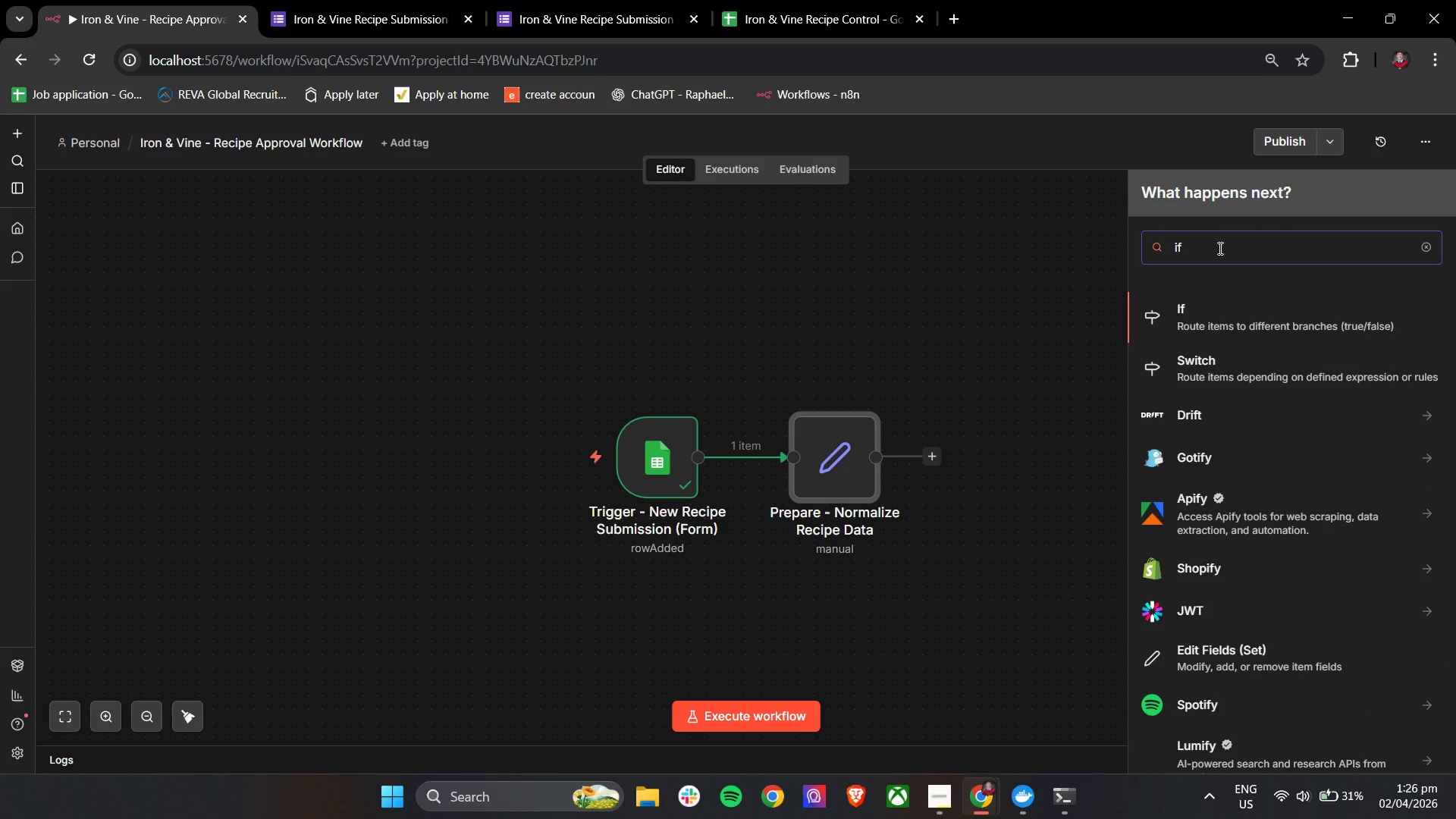 
left_click([1232, 319])
 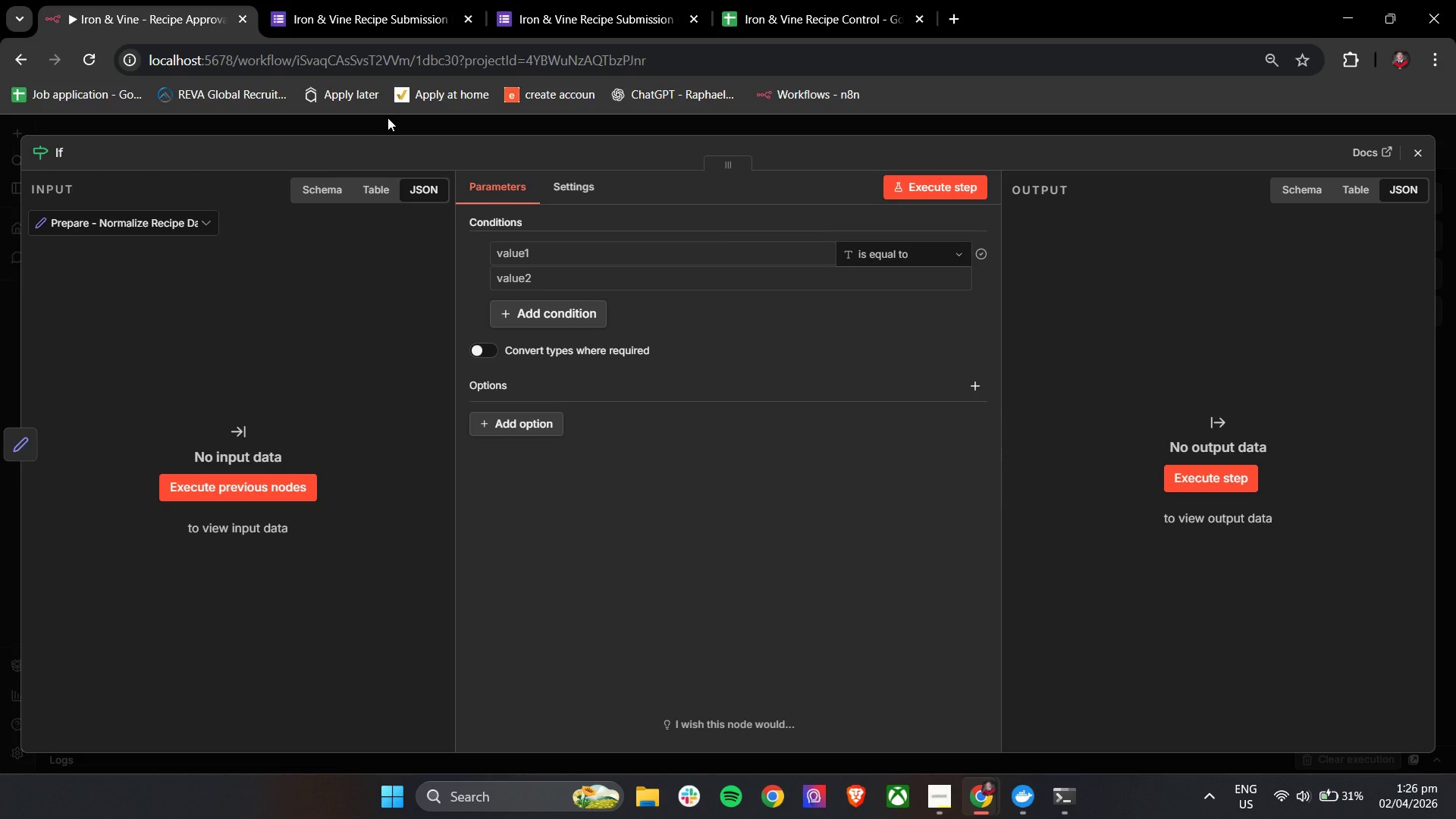 
wait(6.62)
 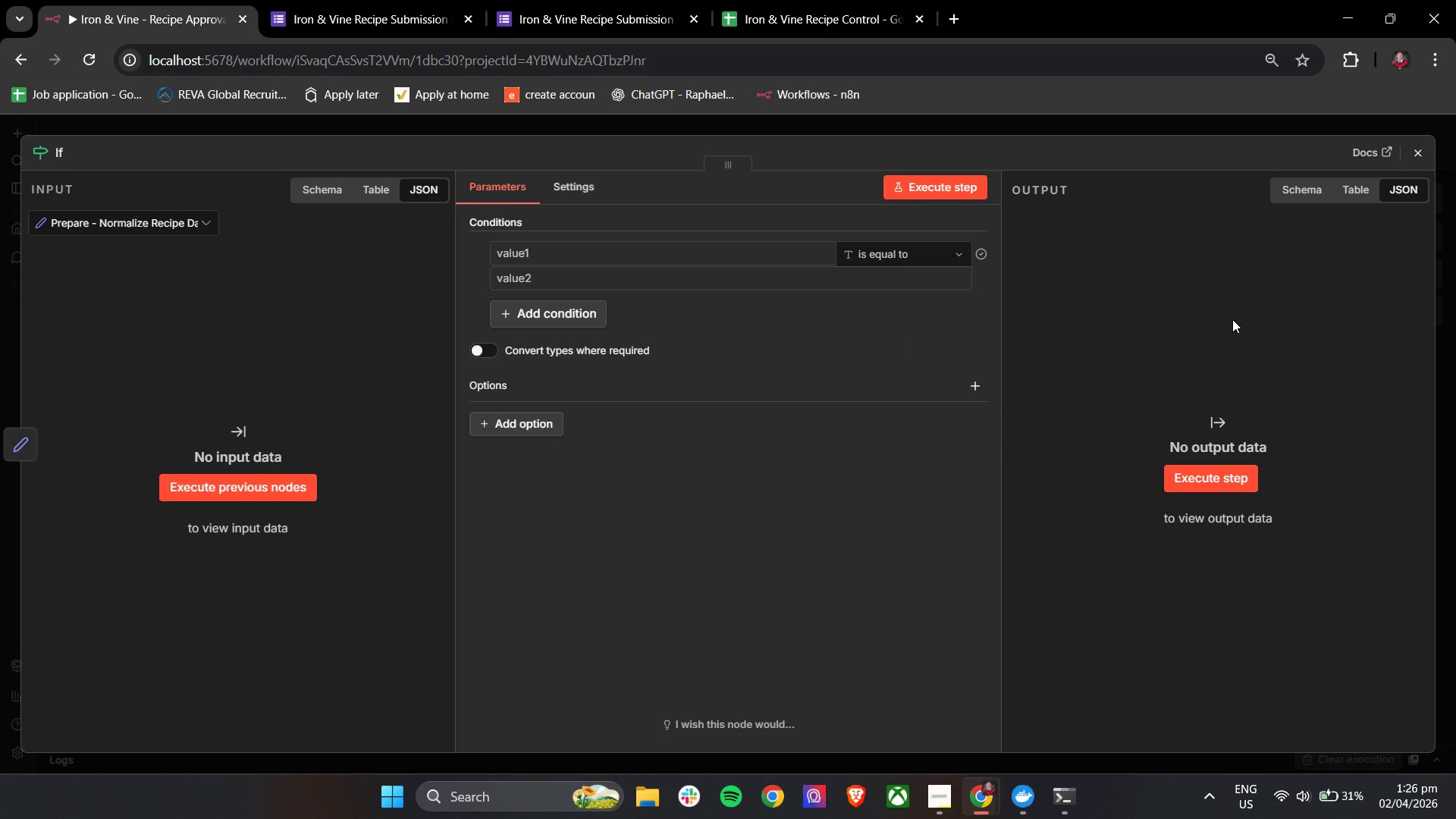 
left_click([65, 152])
 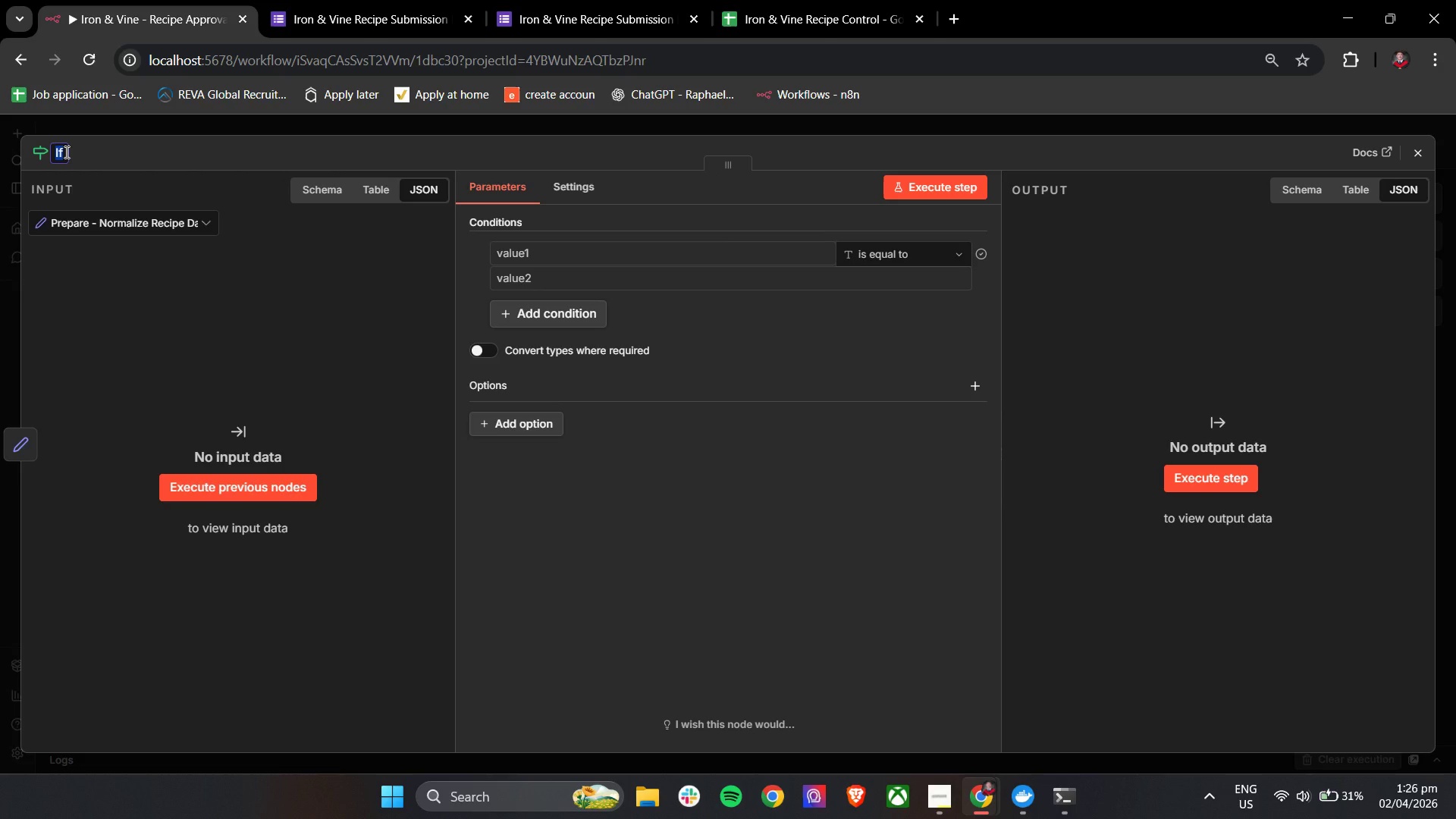 
type(Validate  - Required Fields Check)
 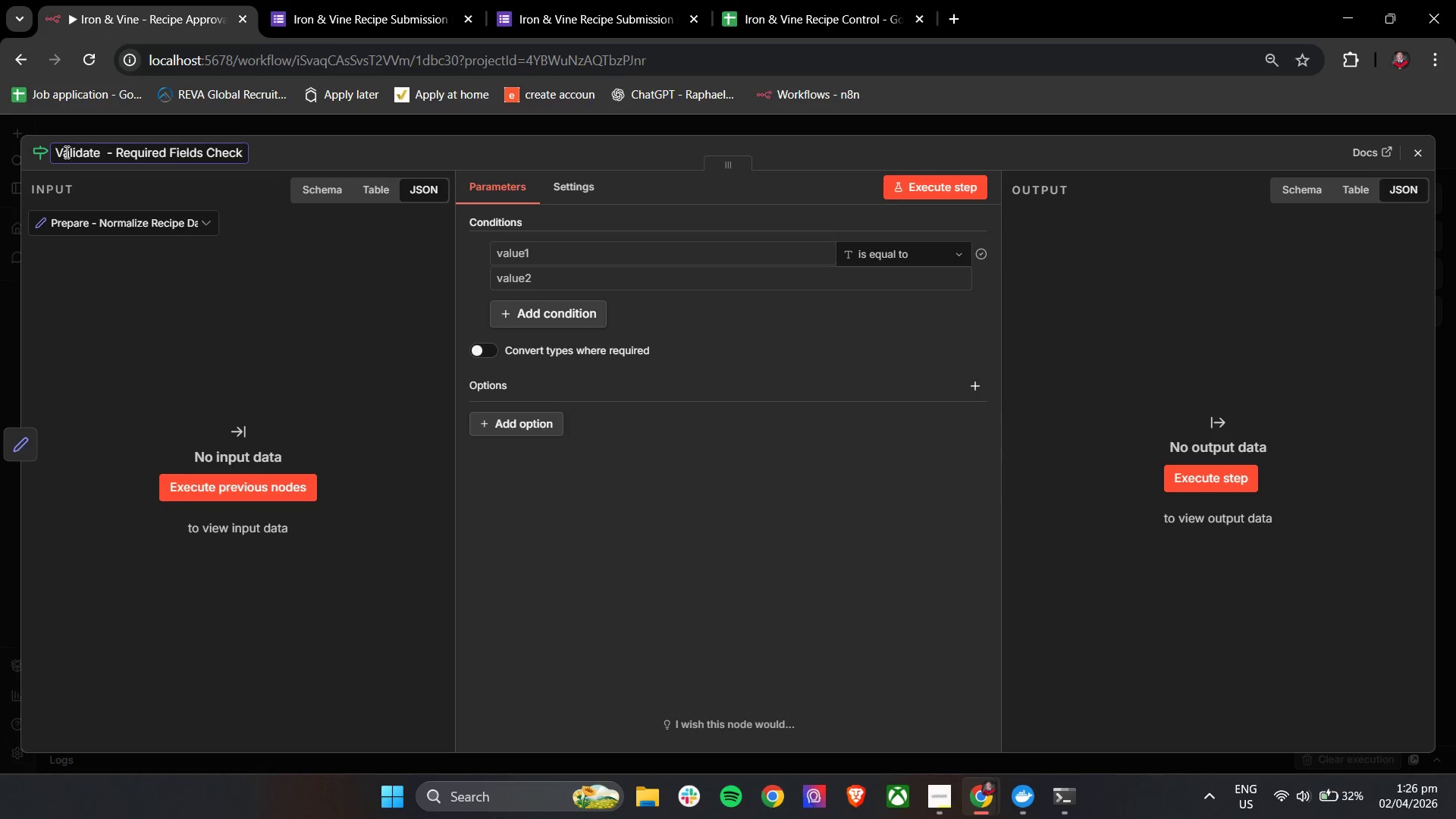 
left_click([802, 146])
 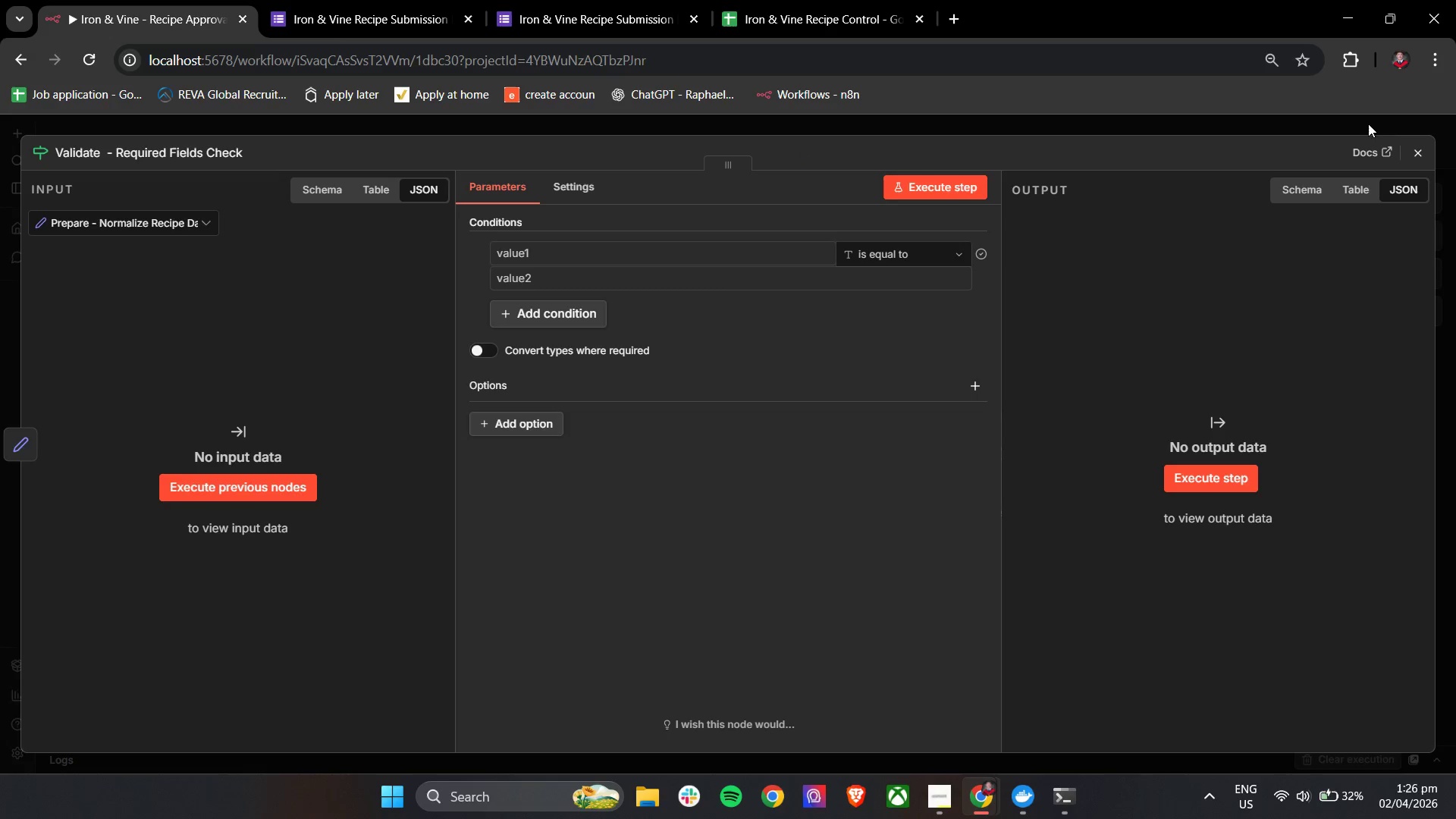 
left_click([1413, 150])
 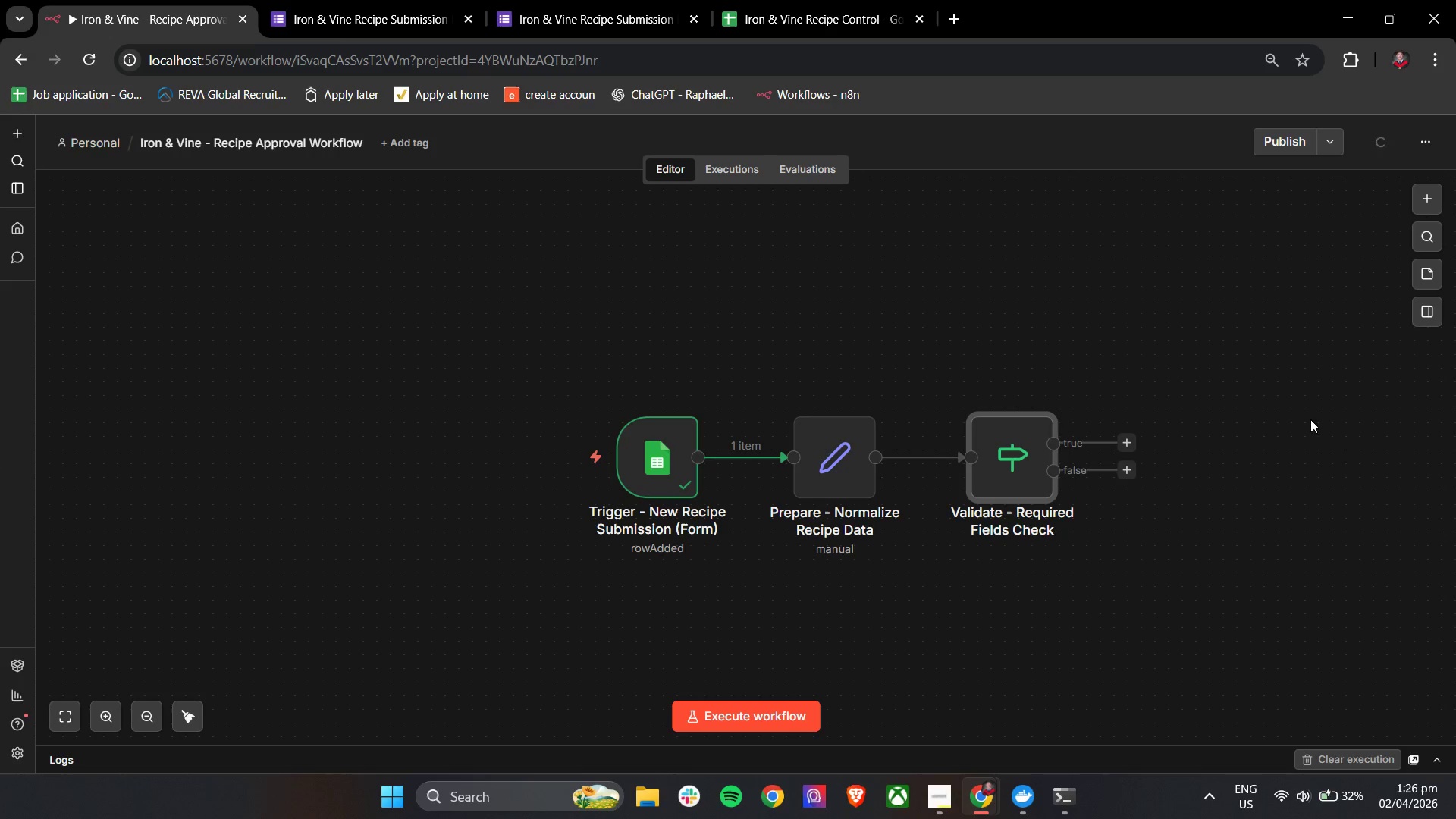 
hold_key(key=ControlLeft, duration=0.53)
left_click_drag(start_coordinate=[1340, 449], to_coordinate=[1159, 445])
 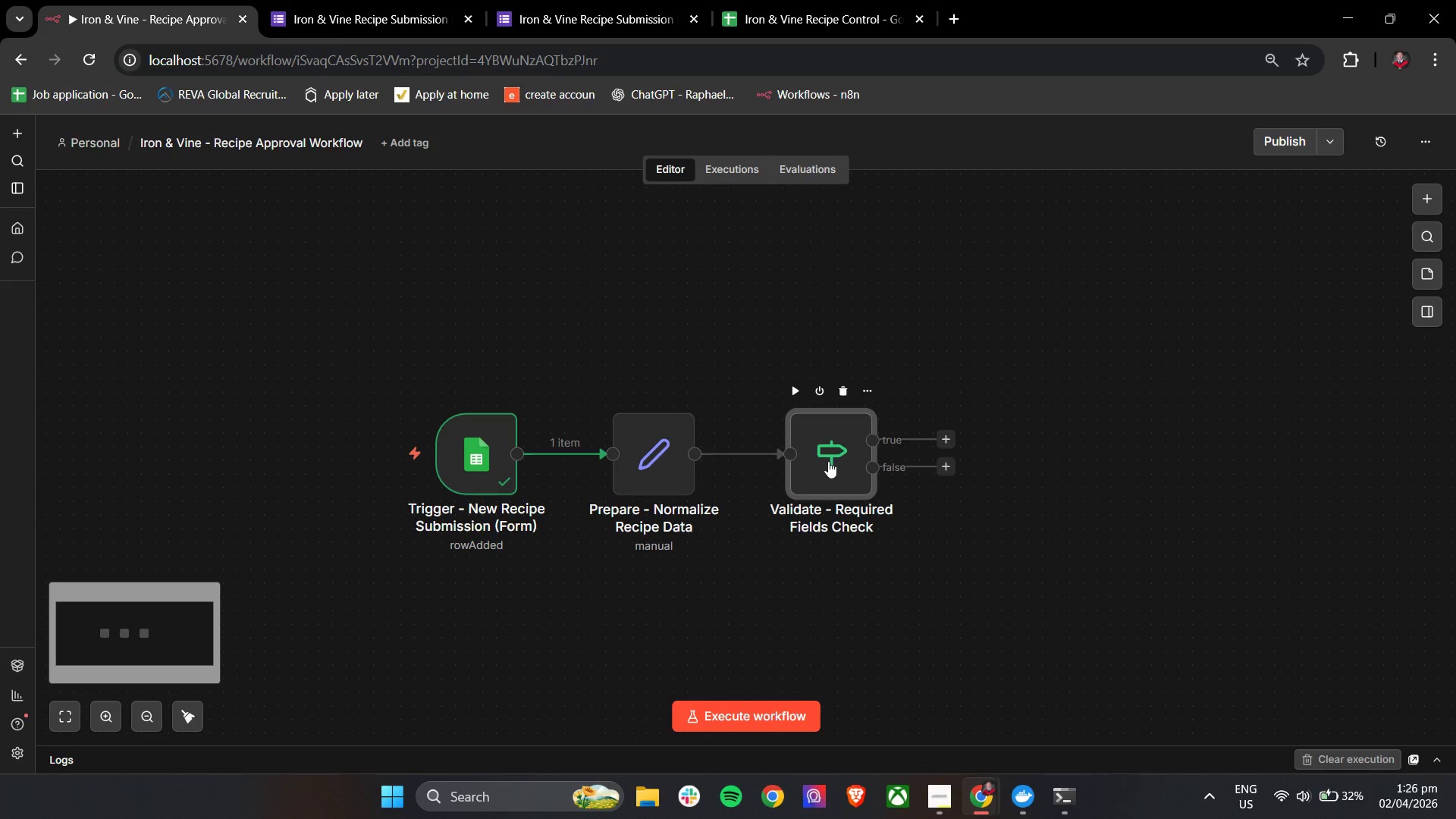 
double_click([828, 461])
 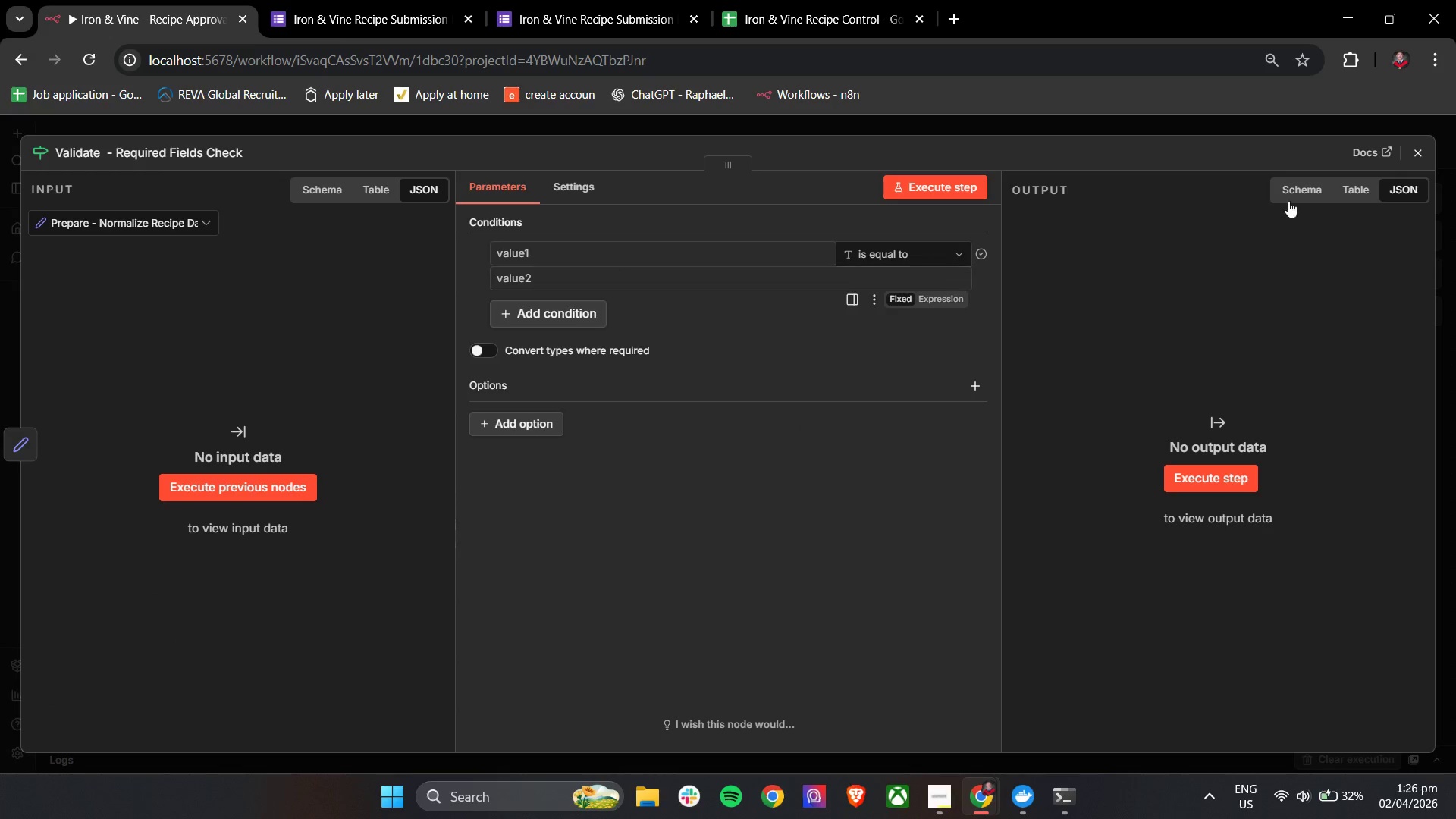 
left_click([1424, 156])
 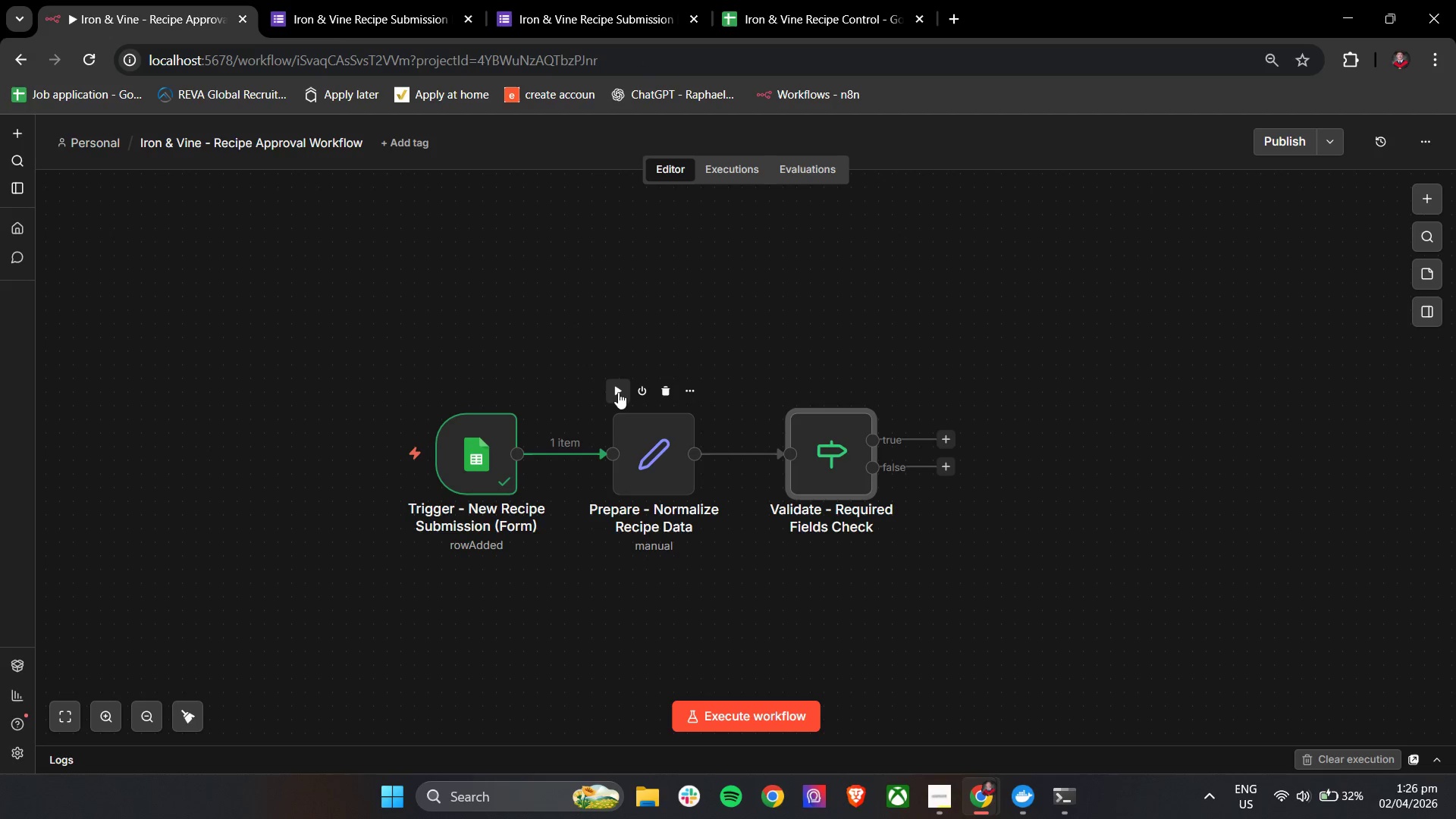 
left_click([618, 392])
 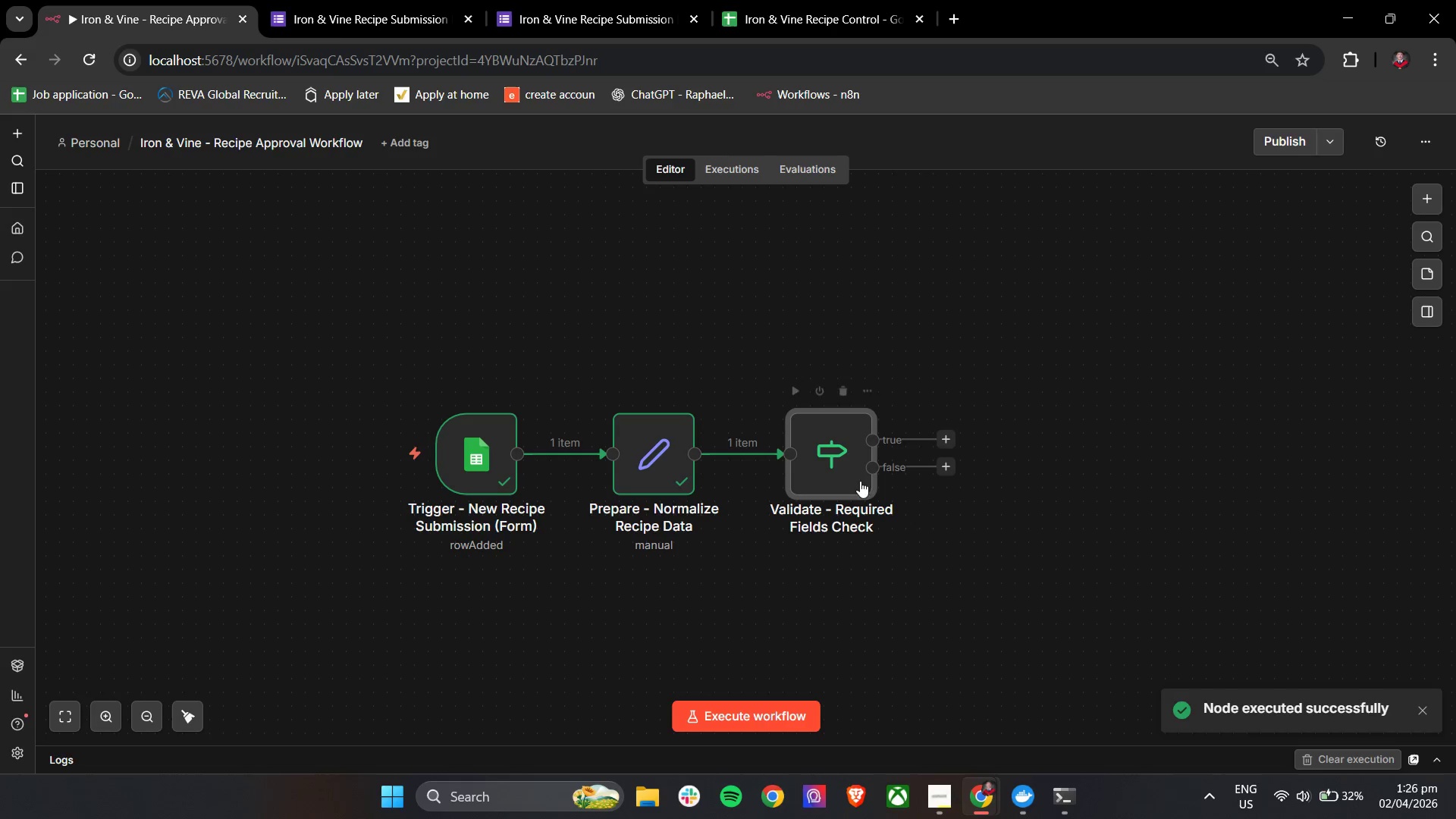 
double_click([843, 477])
 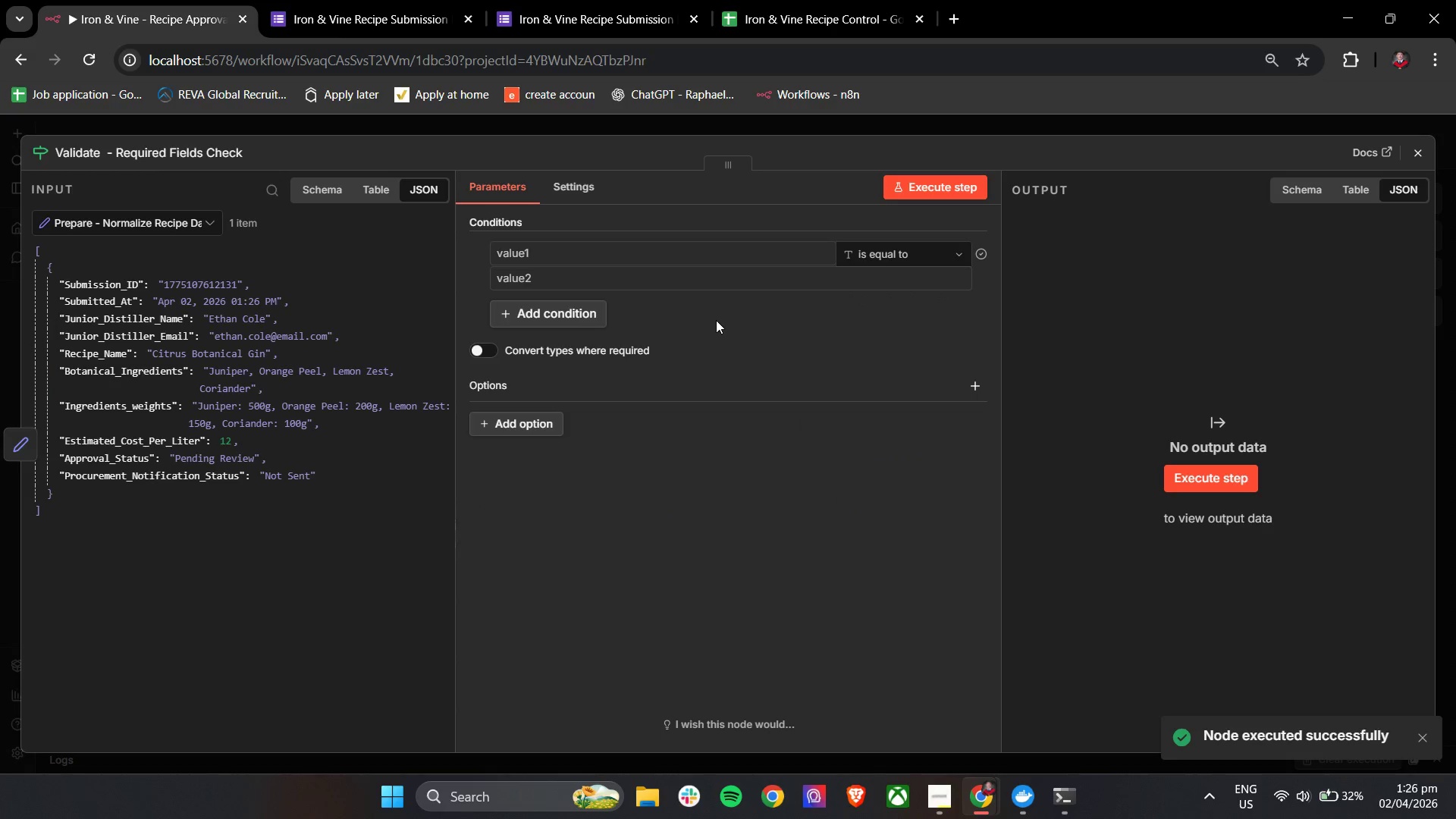 
left_click([717, 321])
 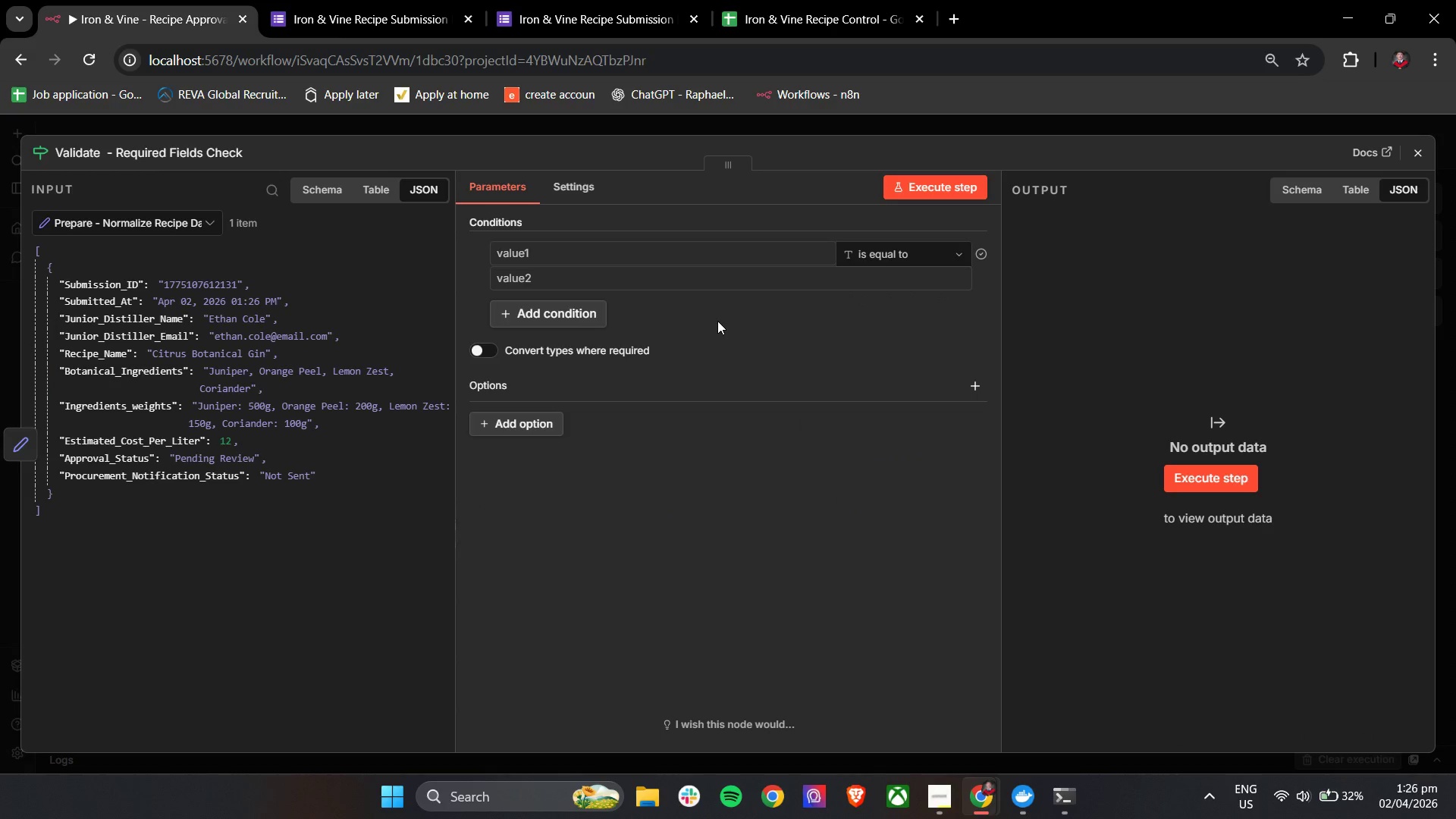 
wait(10.94)
 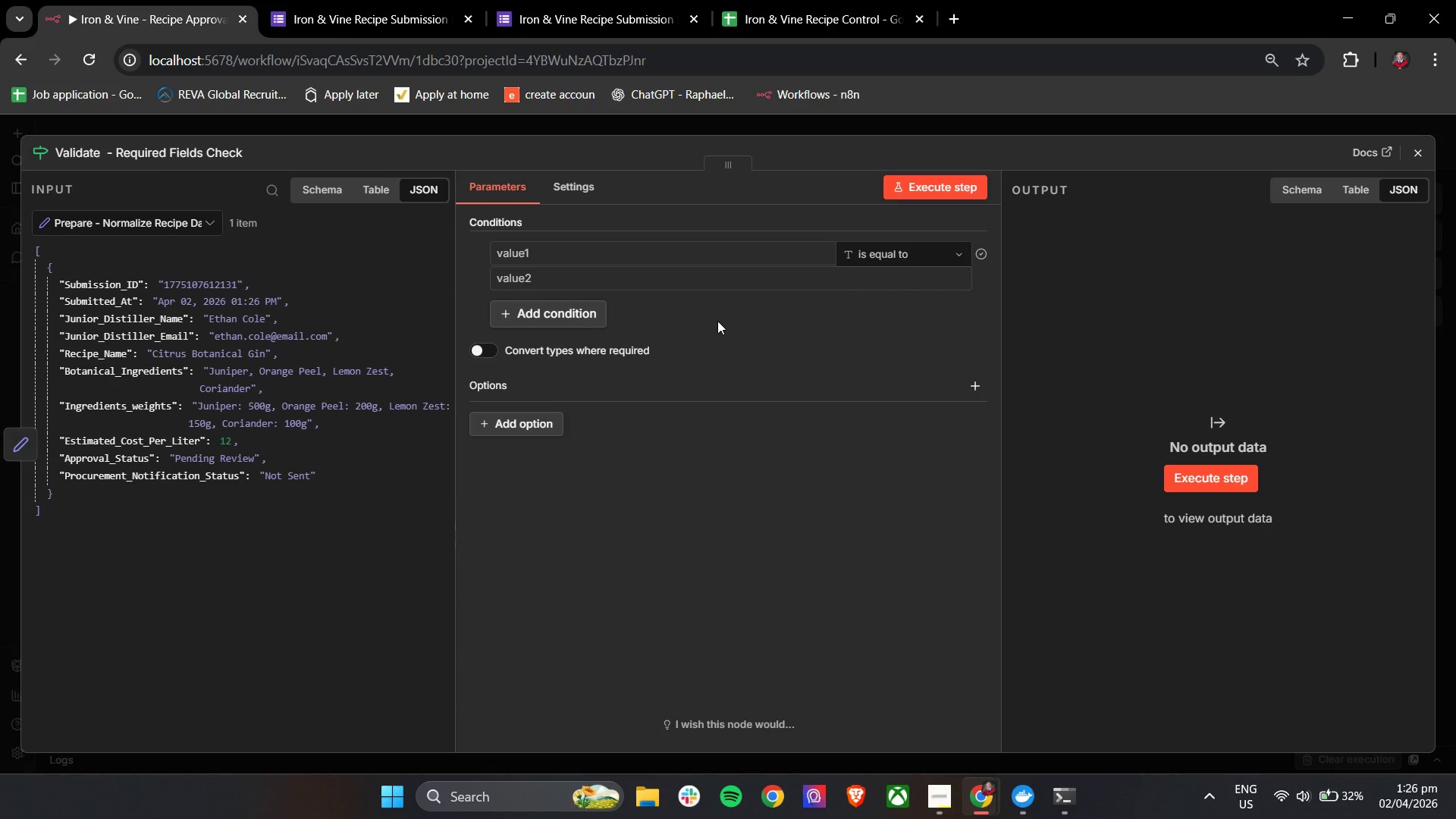 
left_click_drag(start_coordinate=[122, 322], to_coordinate=[544, 259])
 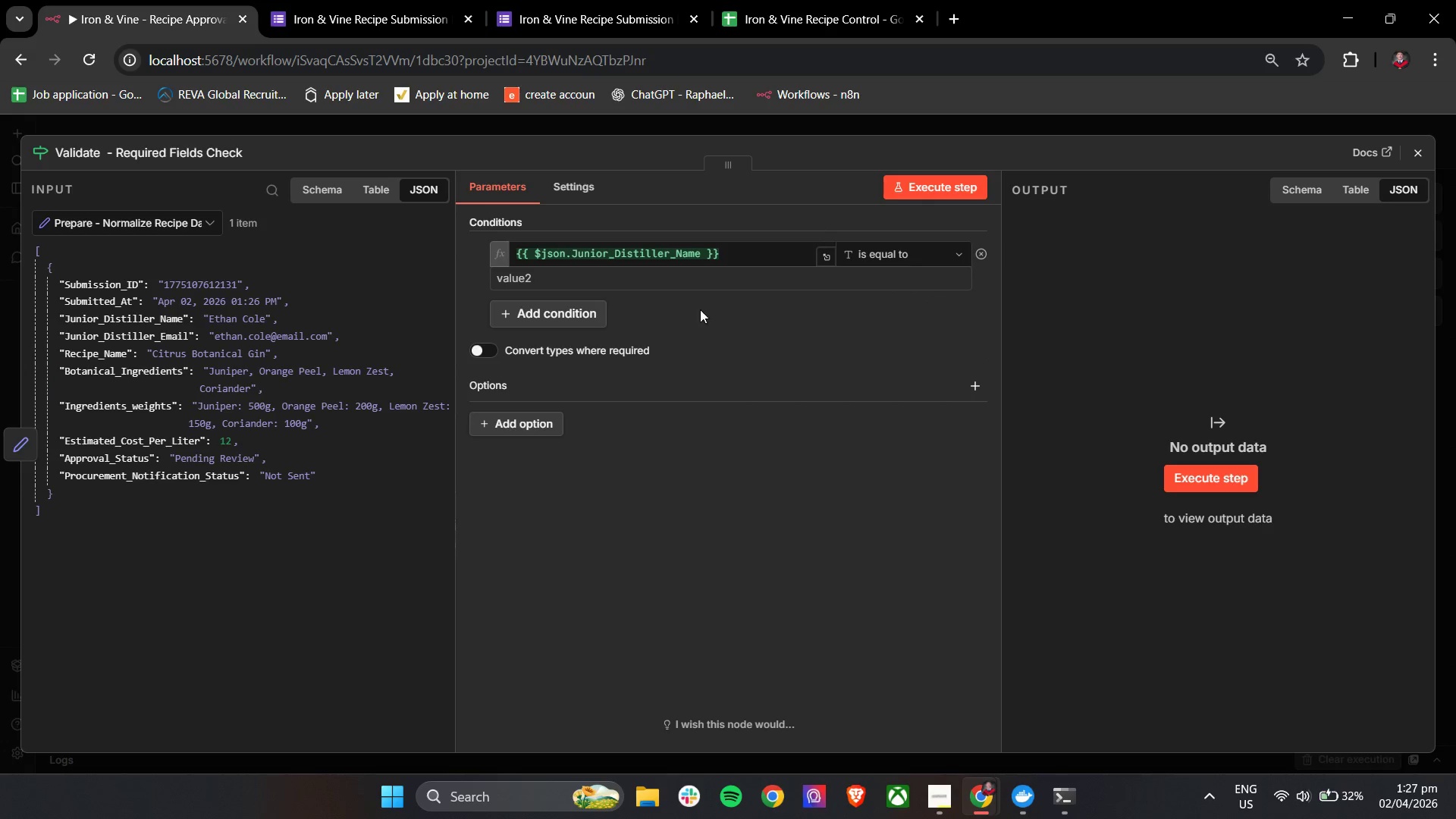 
left_click([703, 309])
 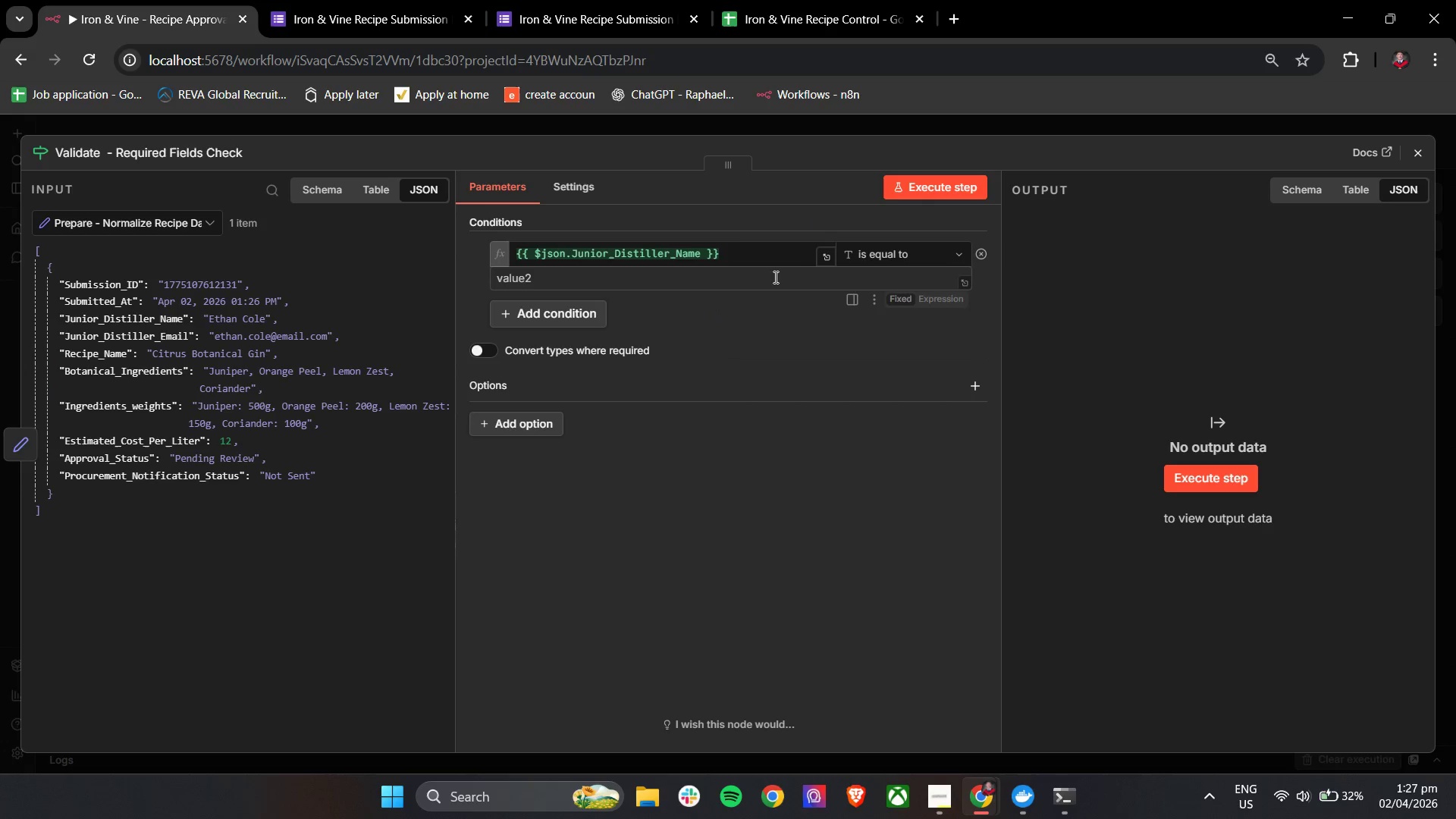 
left_click([878, 260])
 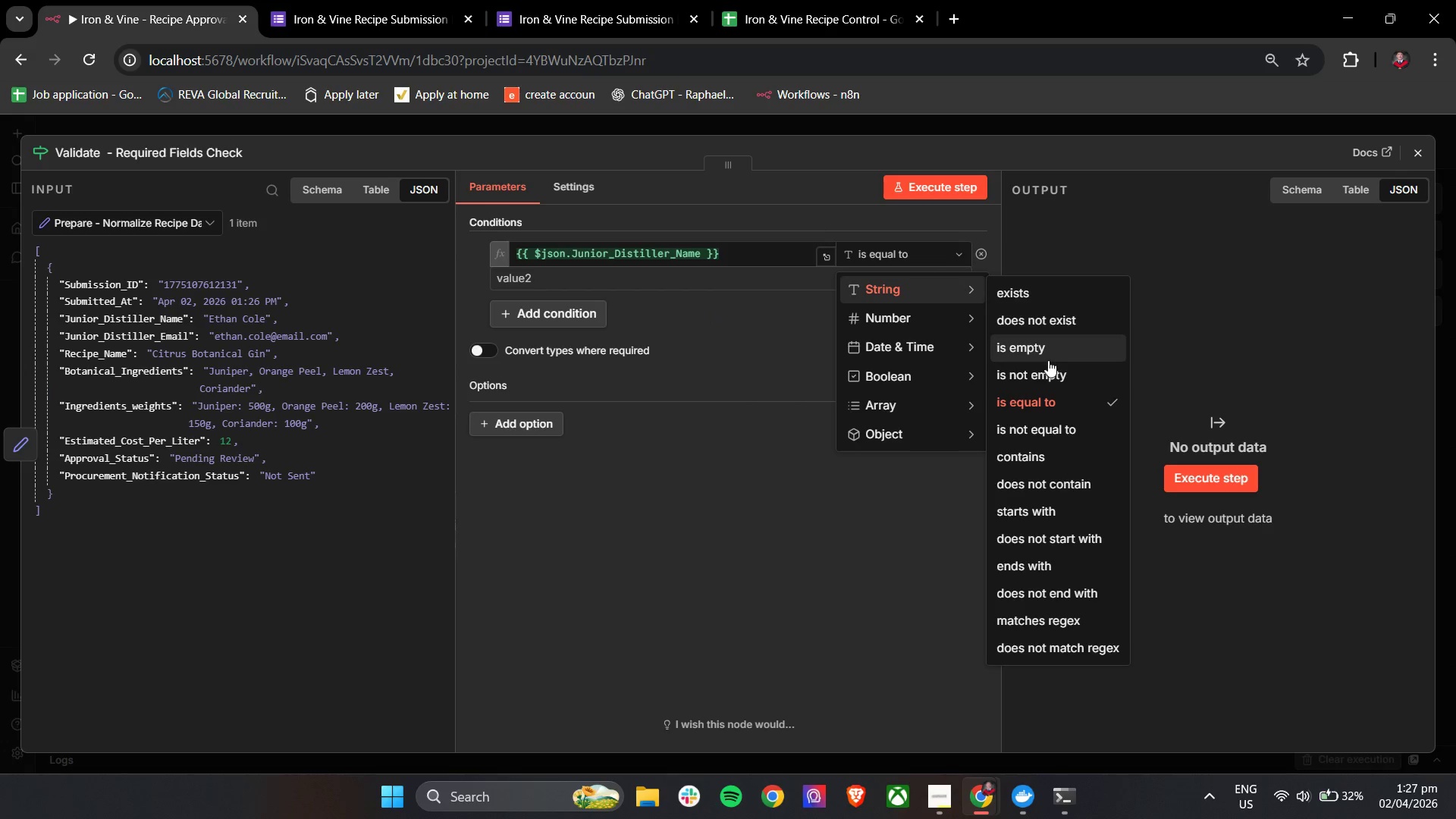 
left_click([1048, 374])
 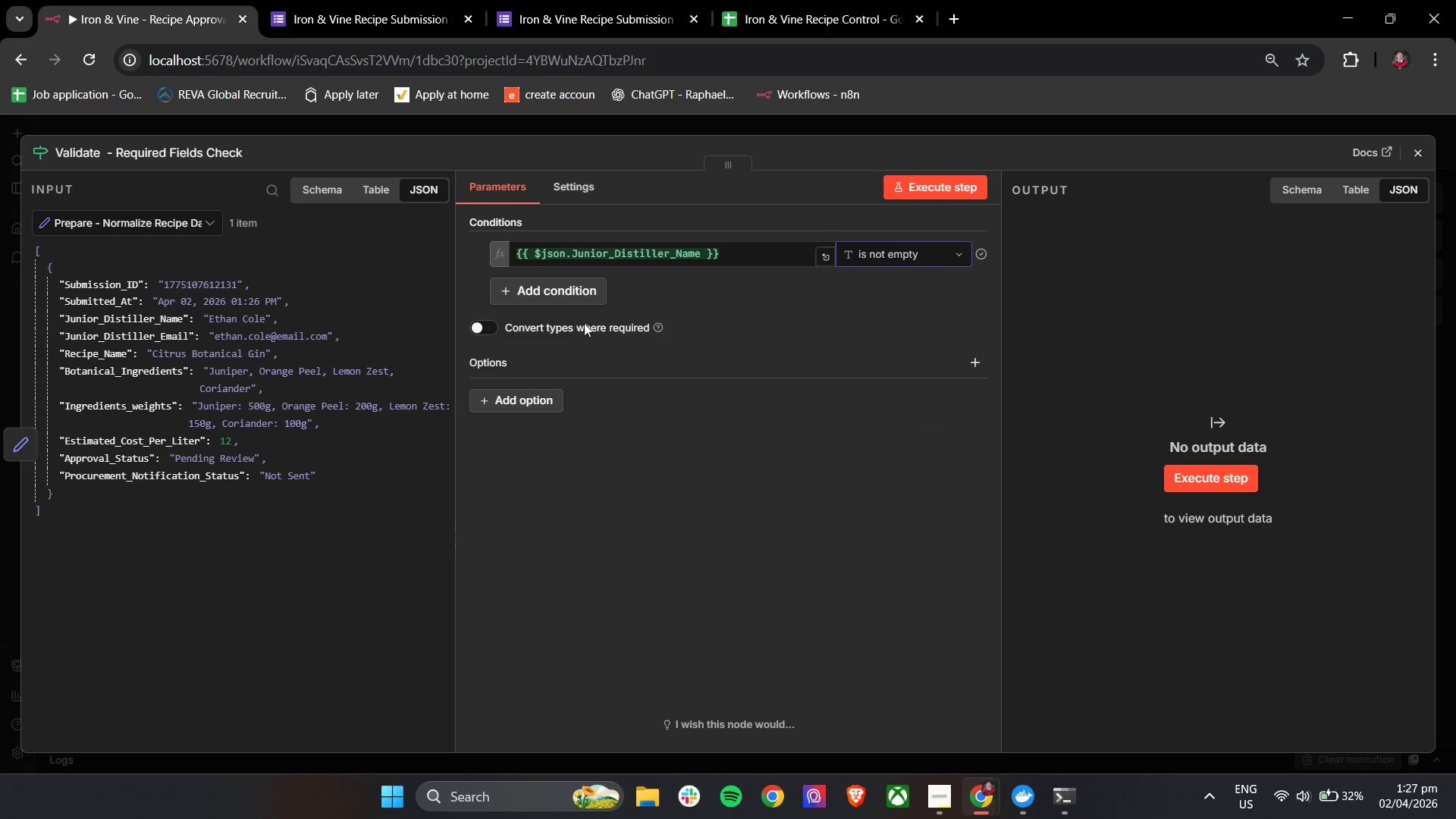 
left_click([563, 293])
 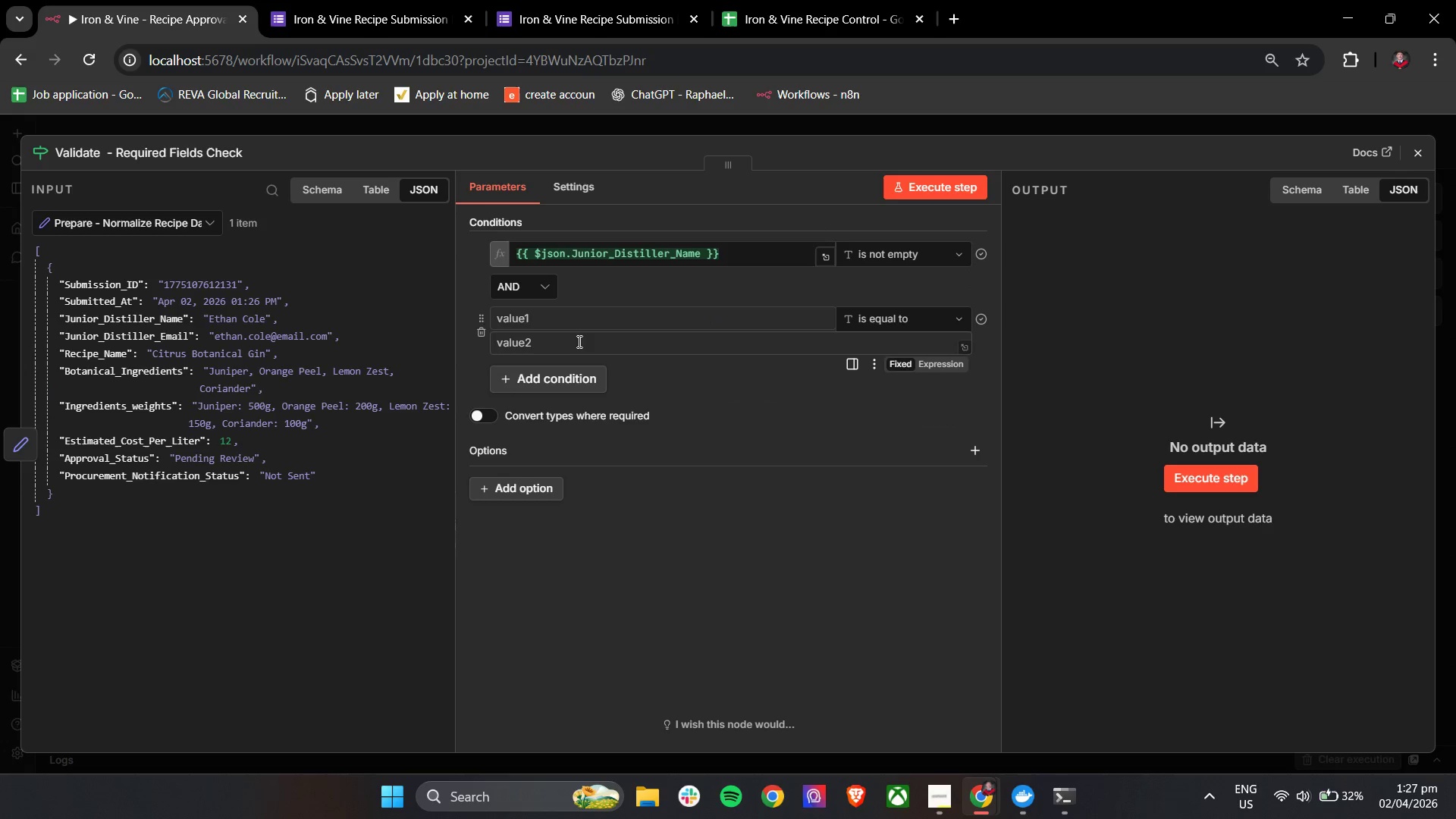 
left_click([578, 327])
 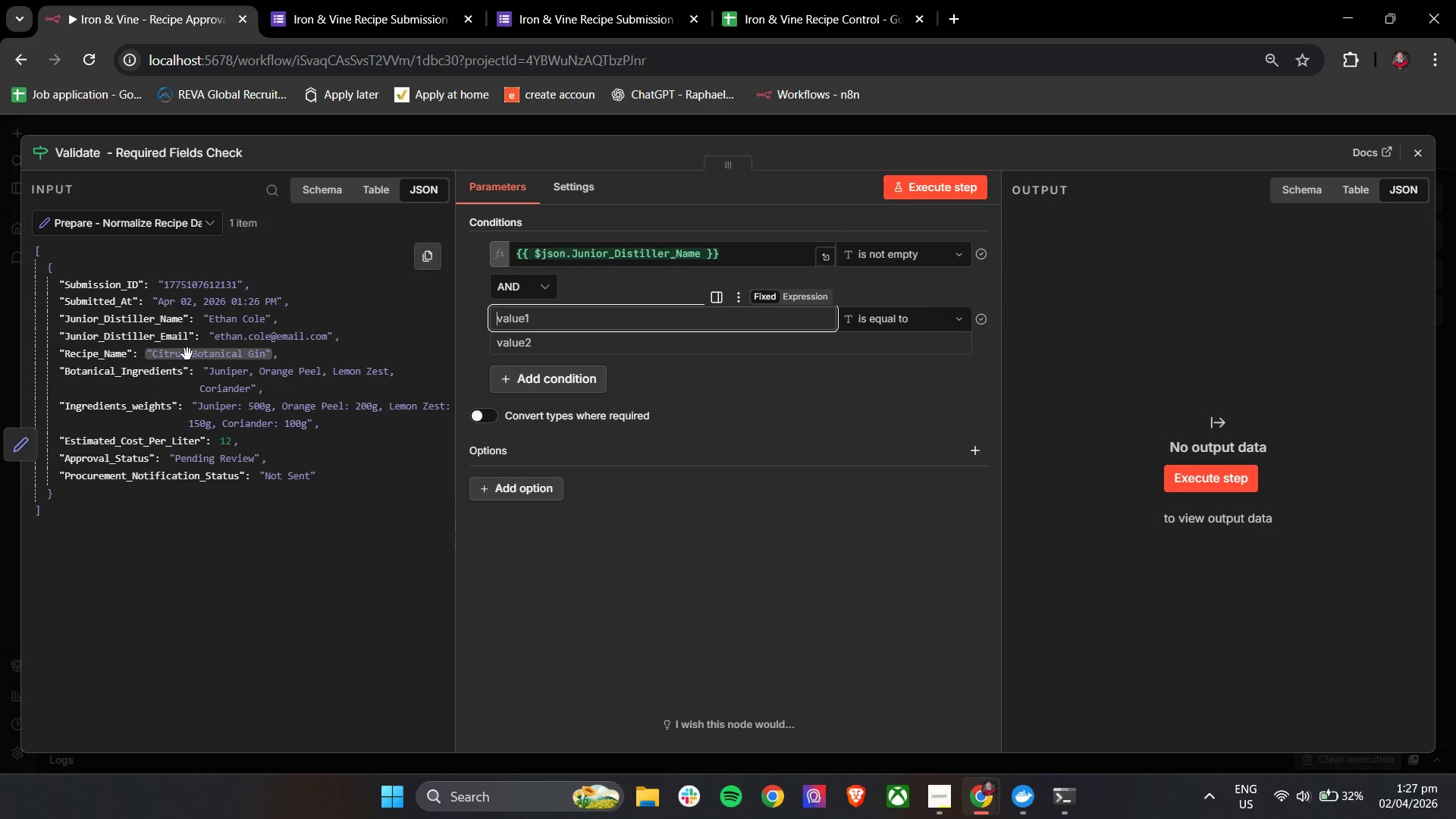 
left_click_drag(start_coordinate=[144, 339], to_coordinate=[604, 318])
 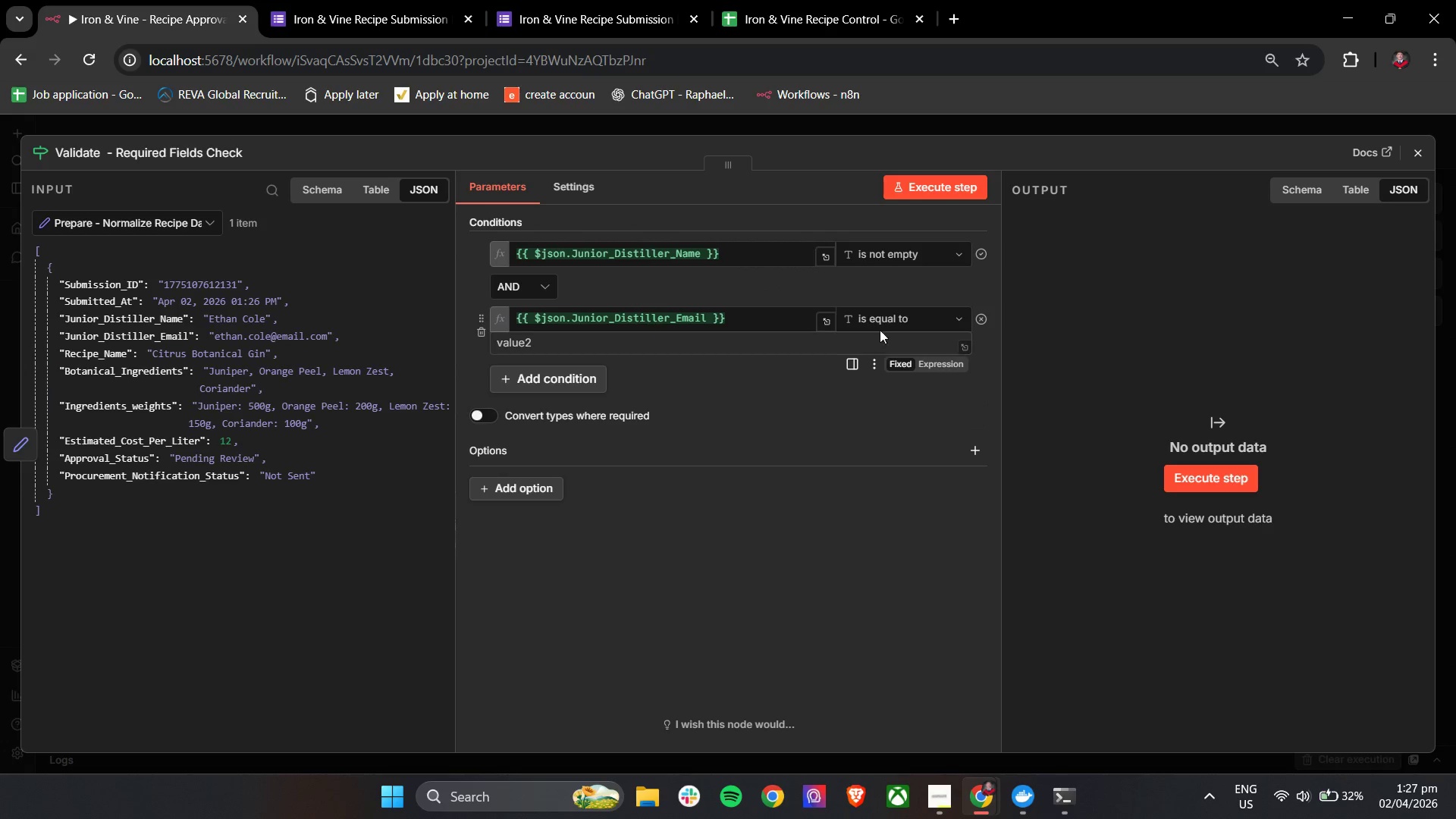 
left_click([881, 320])
 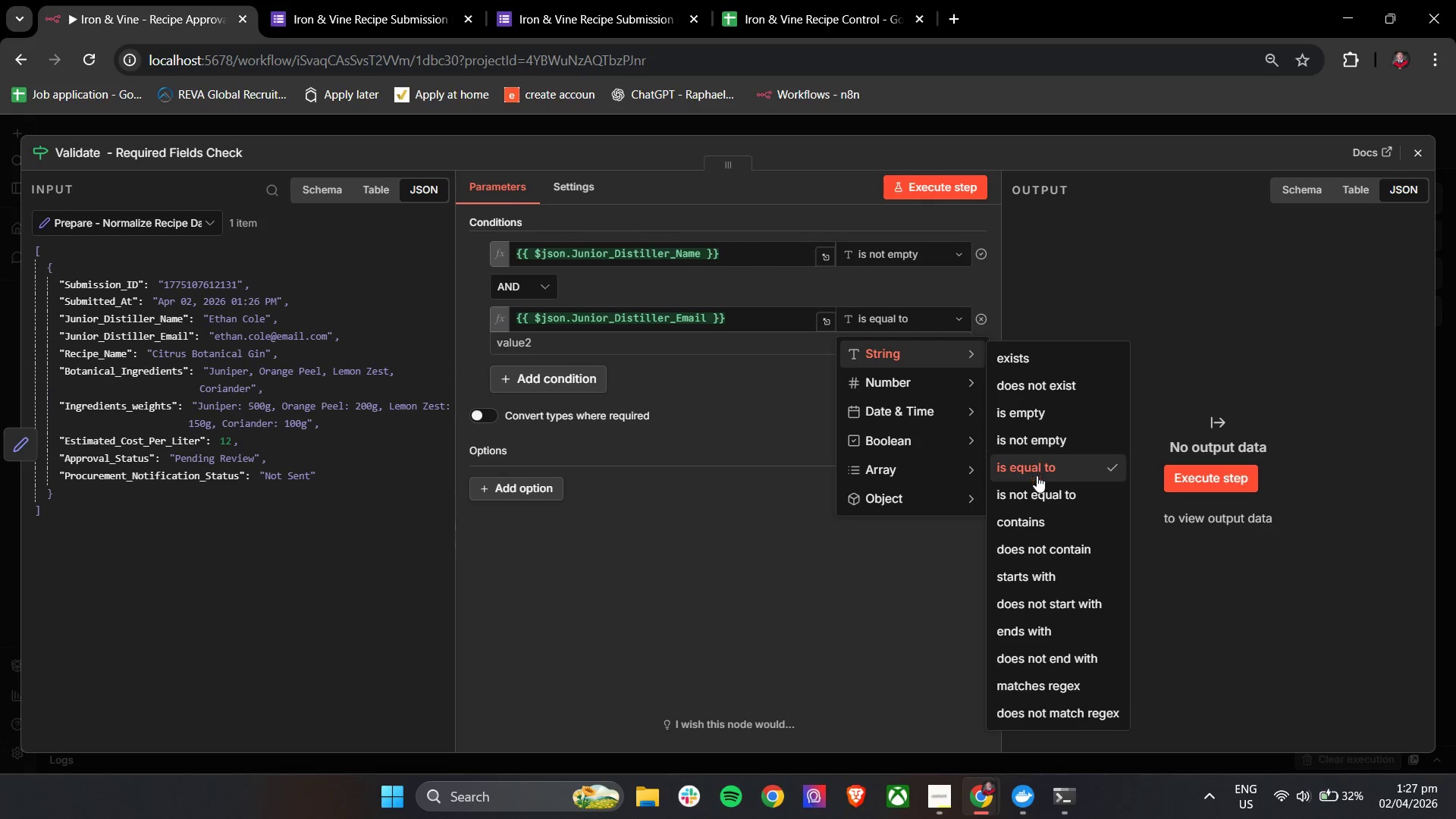 
left_click([1056, 446])
 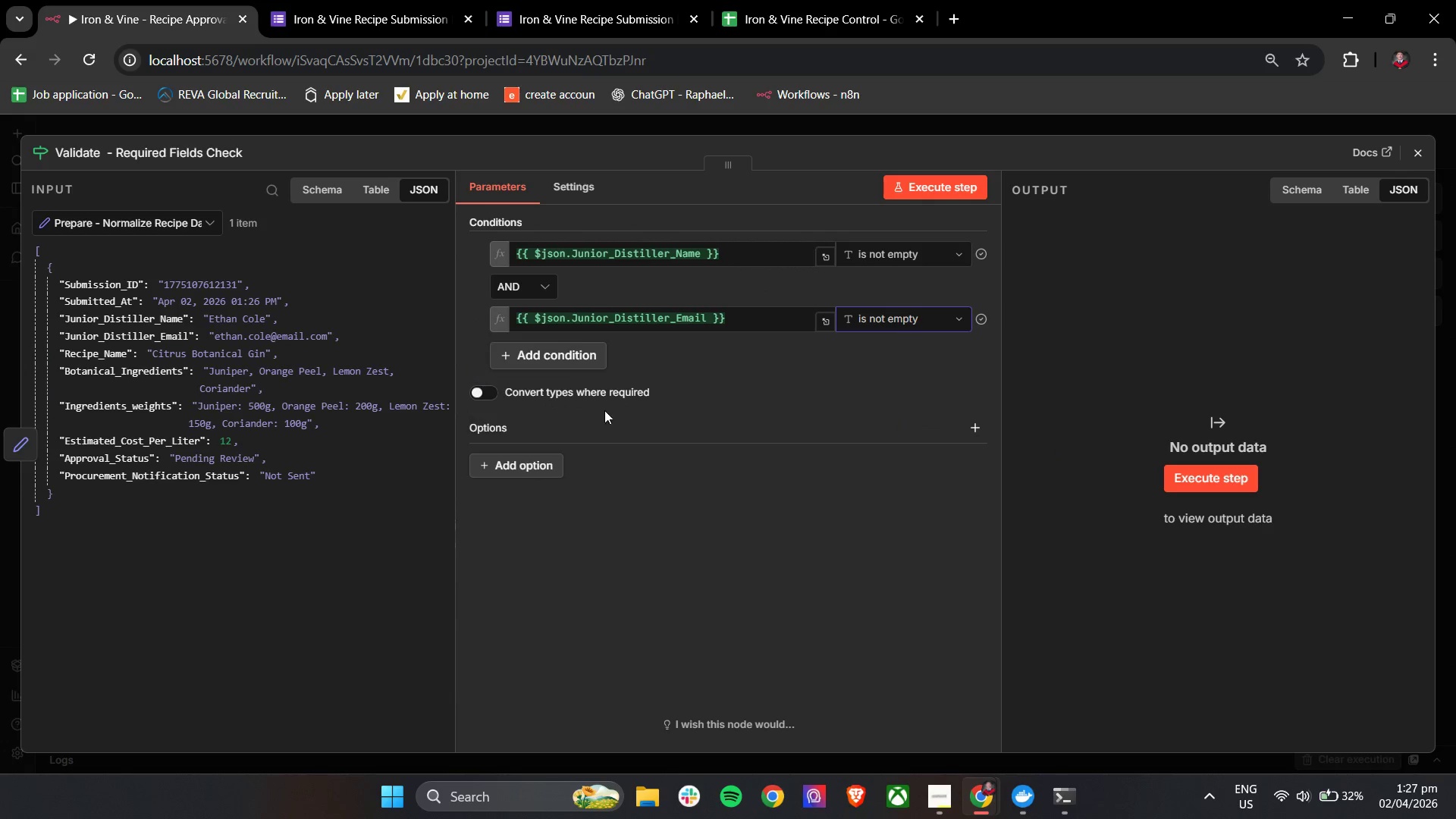 
left_click([782, 388])
 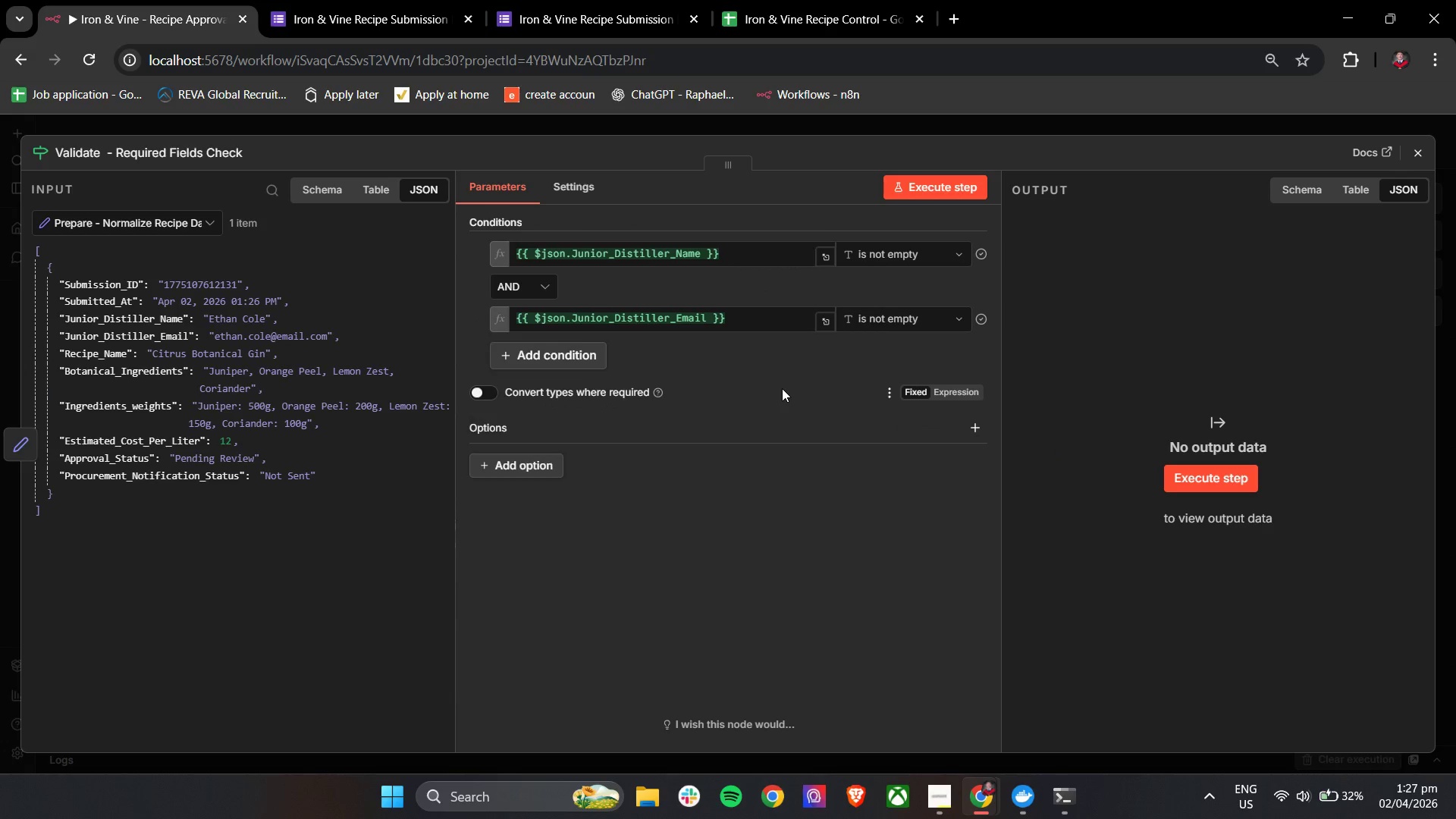 
left_click([542, 356])
 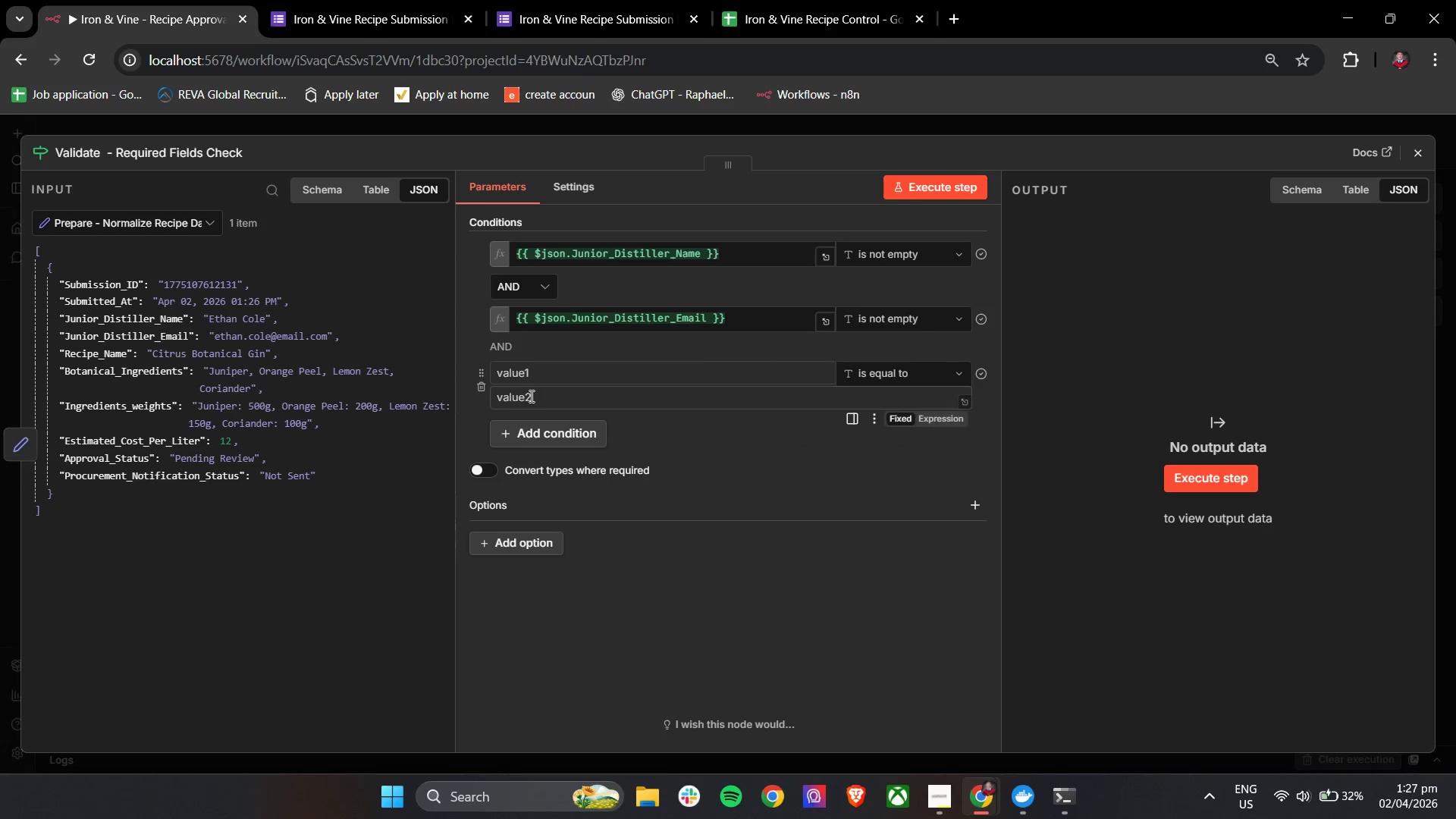 
left_click([532, 380])
 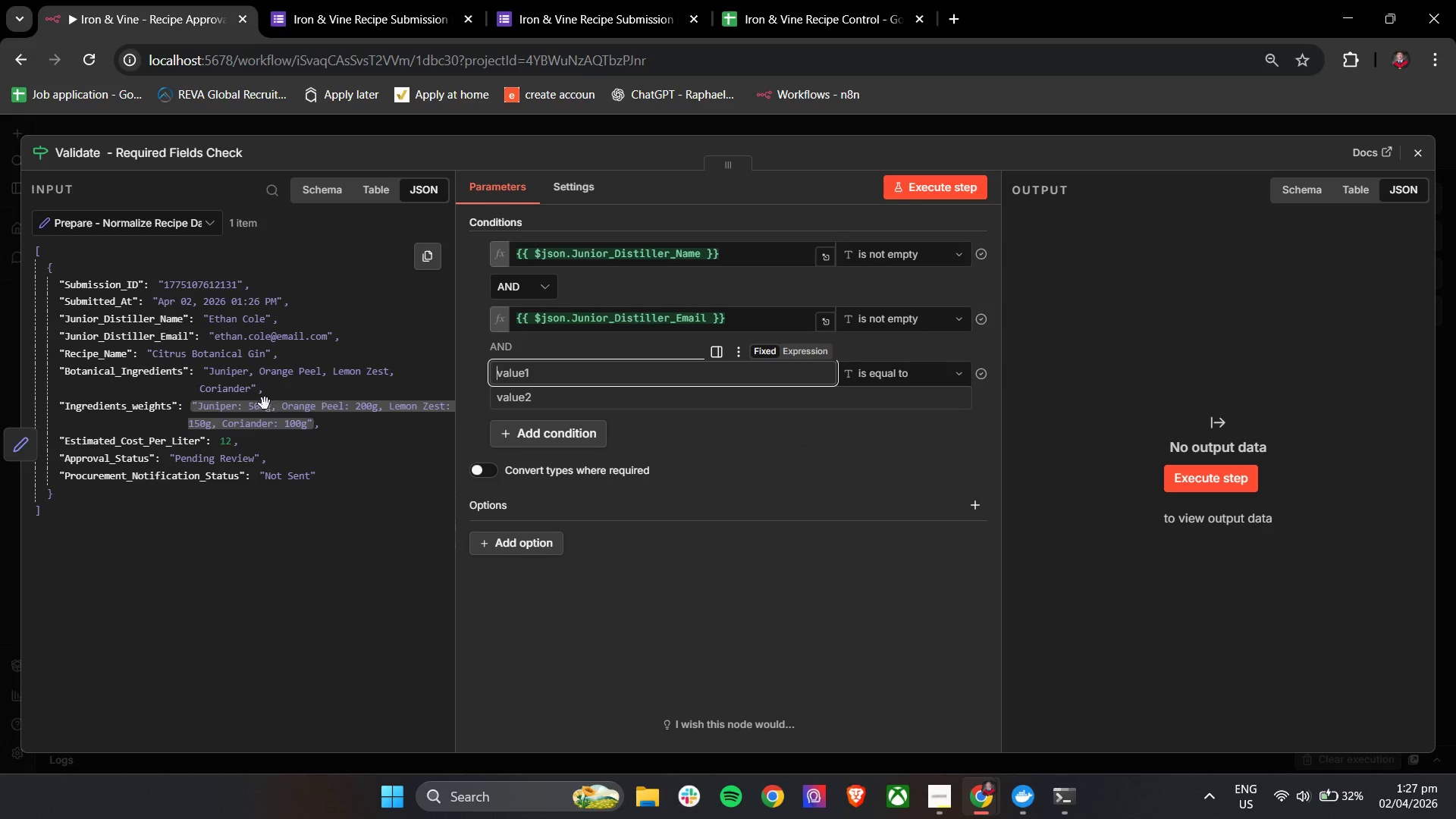 
wait(7.3)
 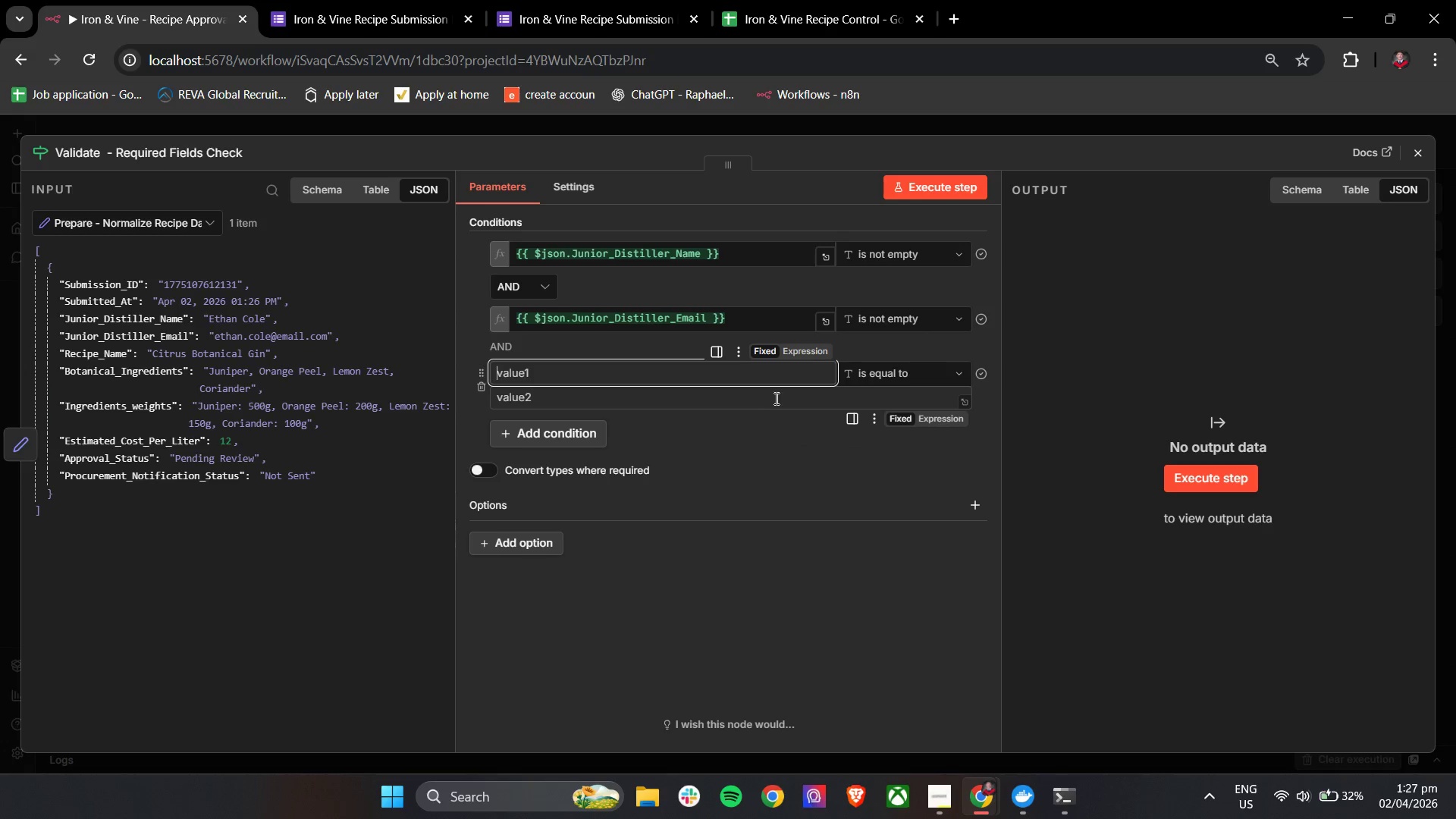 
left_click_drag(start_coordinate=[102, 357], to_coordinate=[573, 377])
 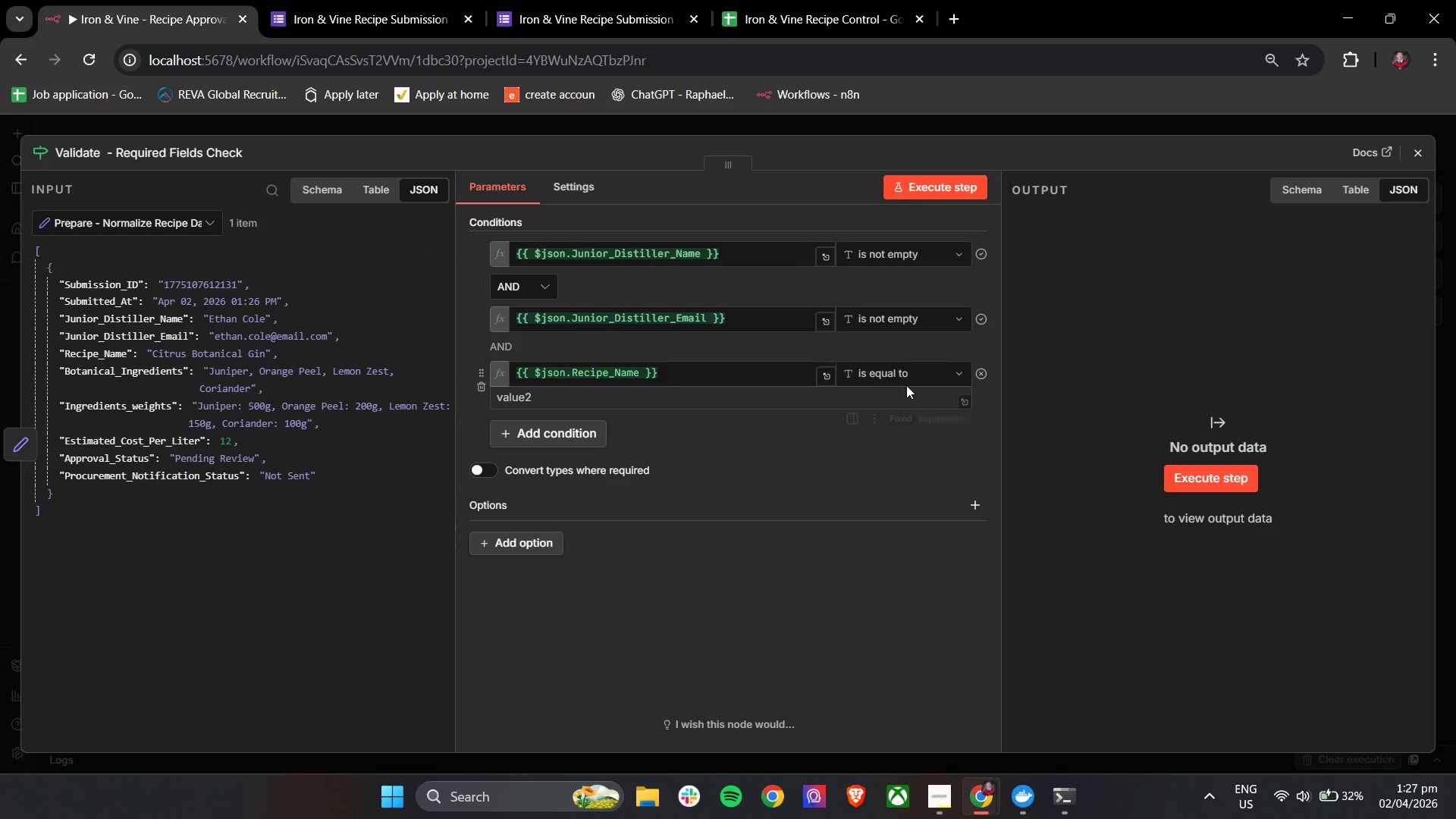 
left_click([927, 385])
 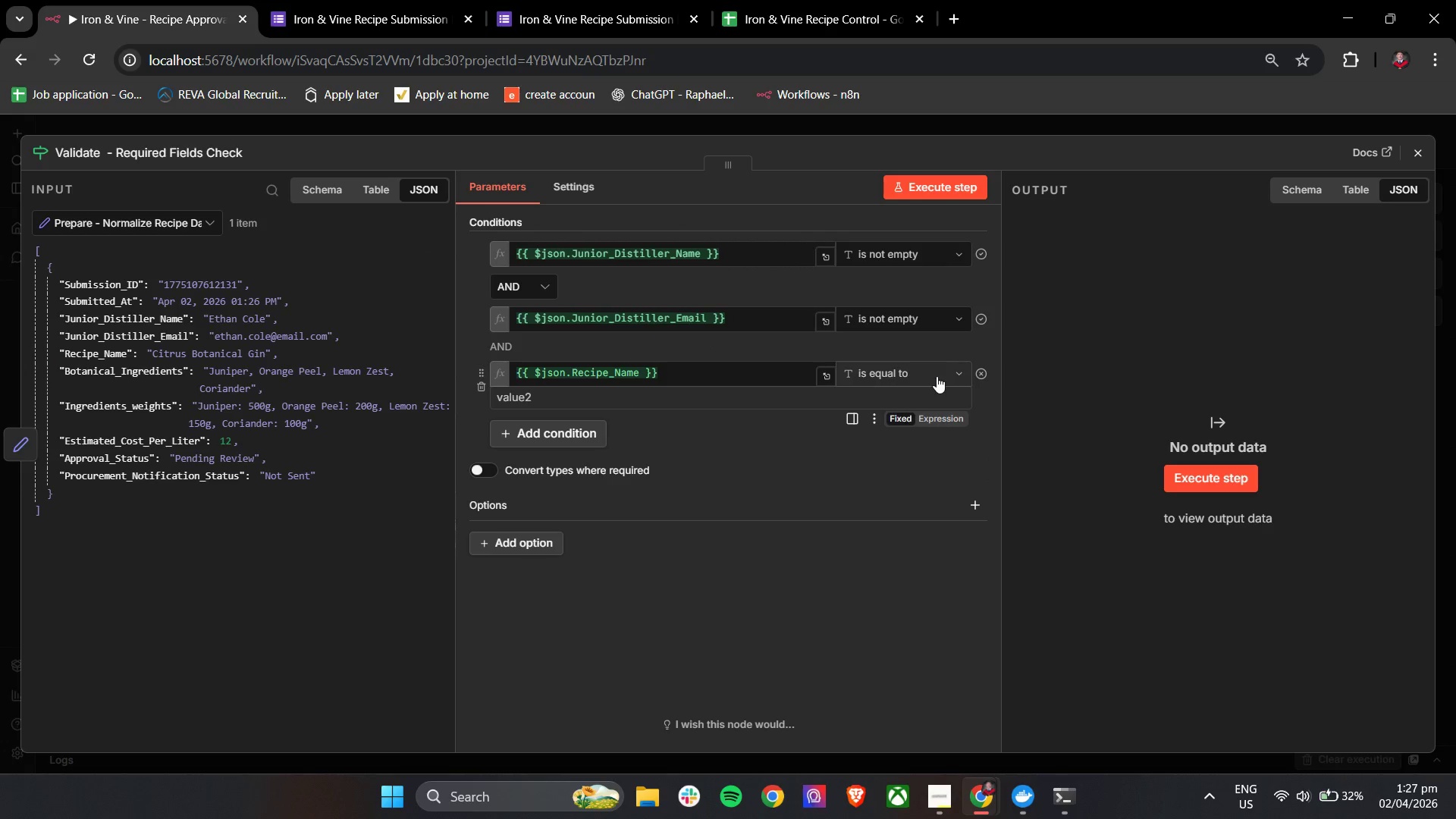 
left_click([940, 368])
 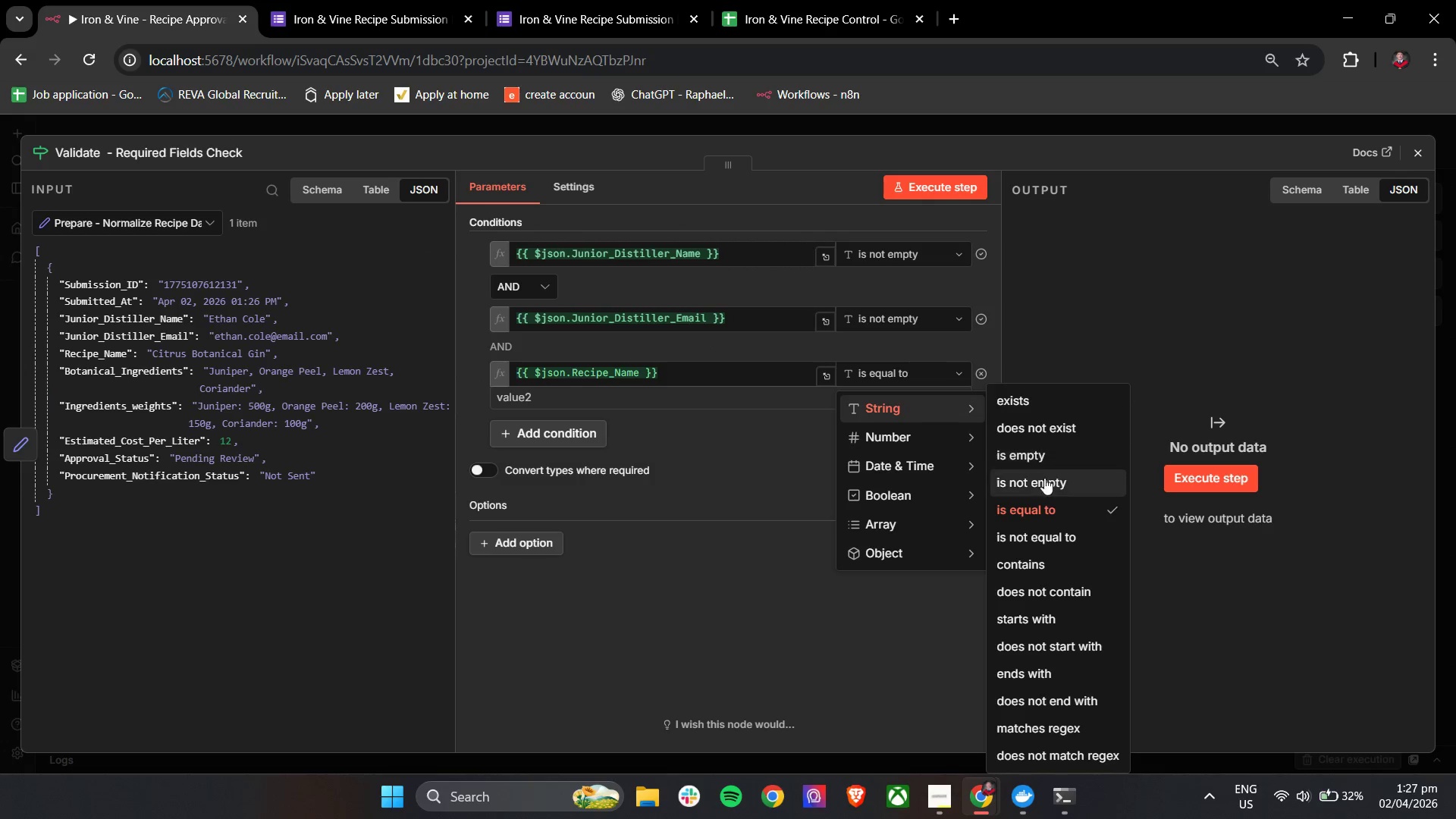 
left_click([1043, 487])
 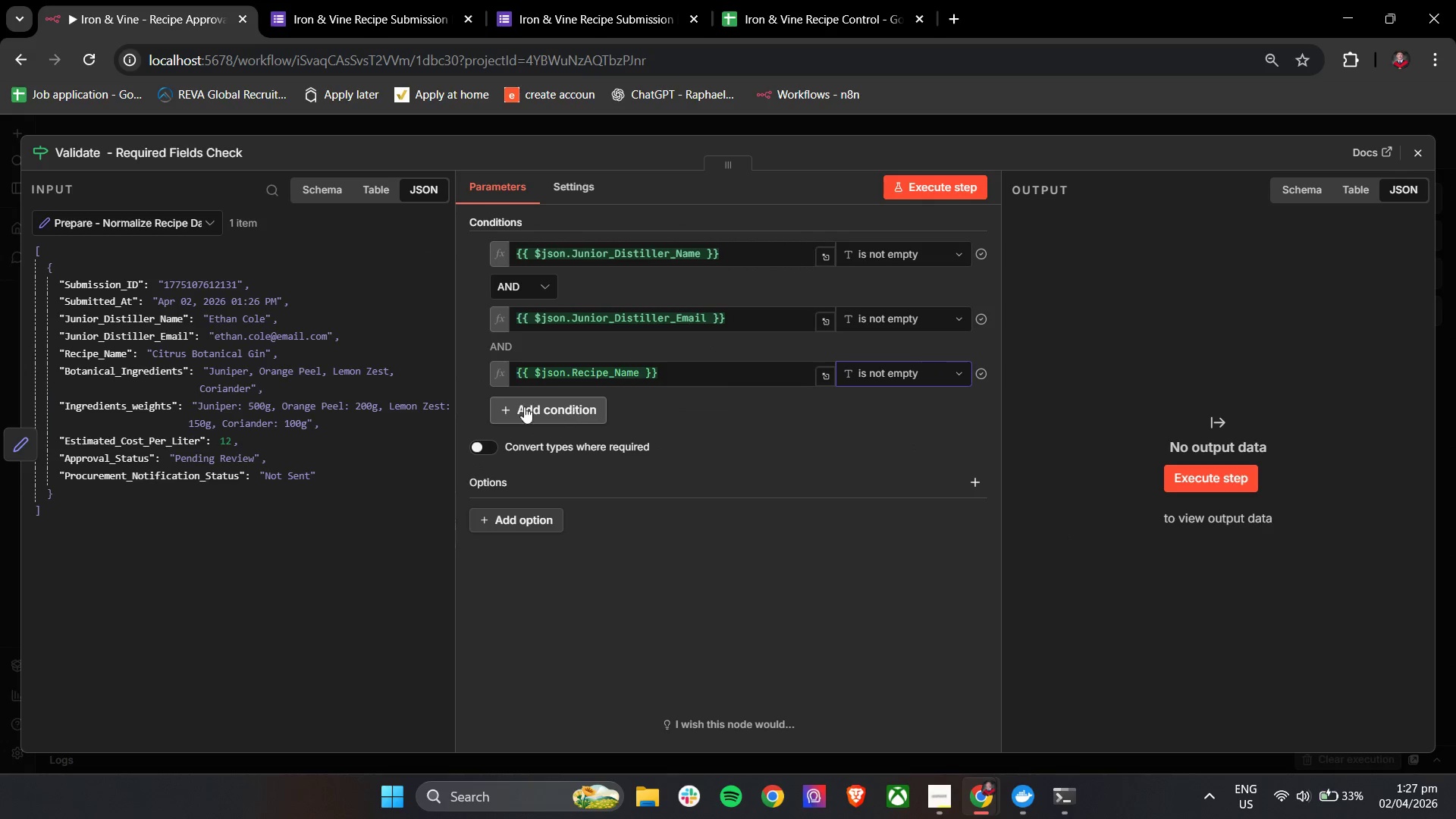 
left_click([511, 407])
 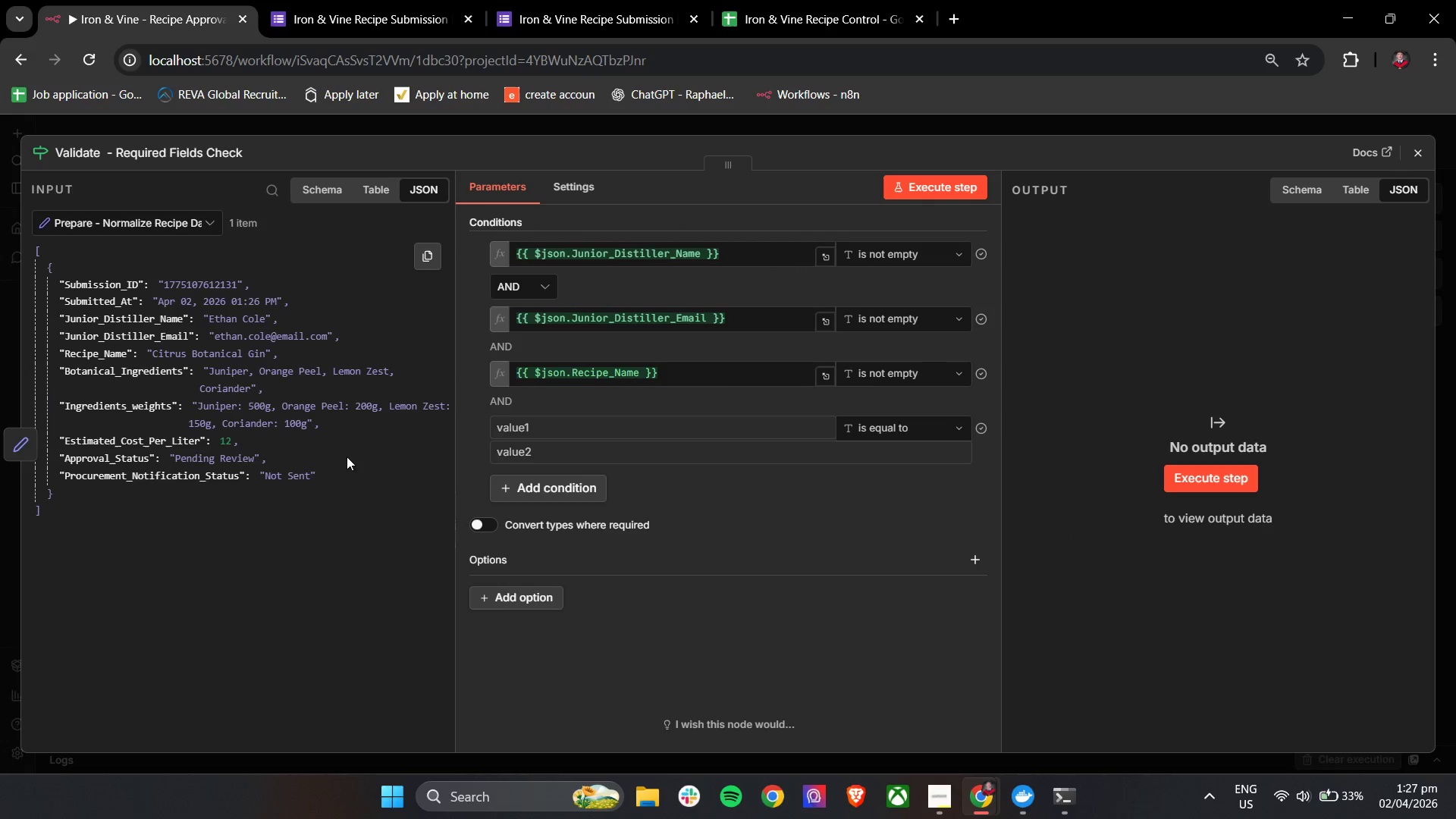 
wait(9.52)
 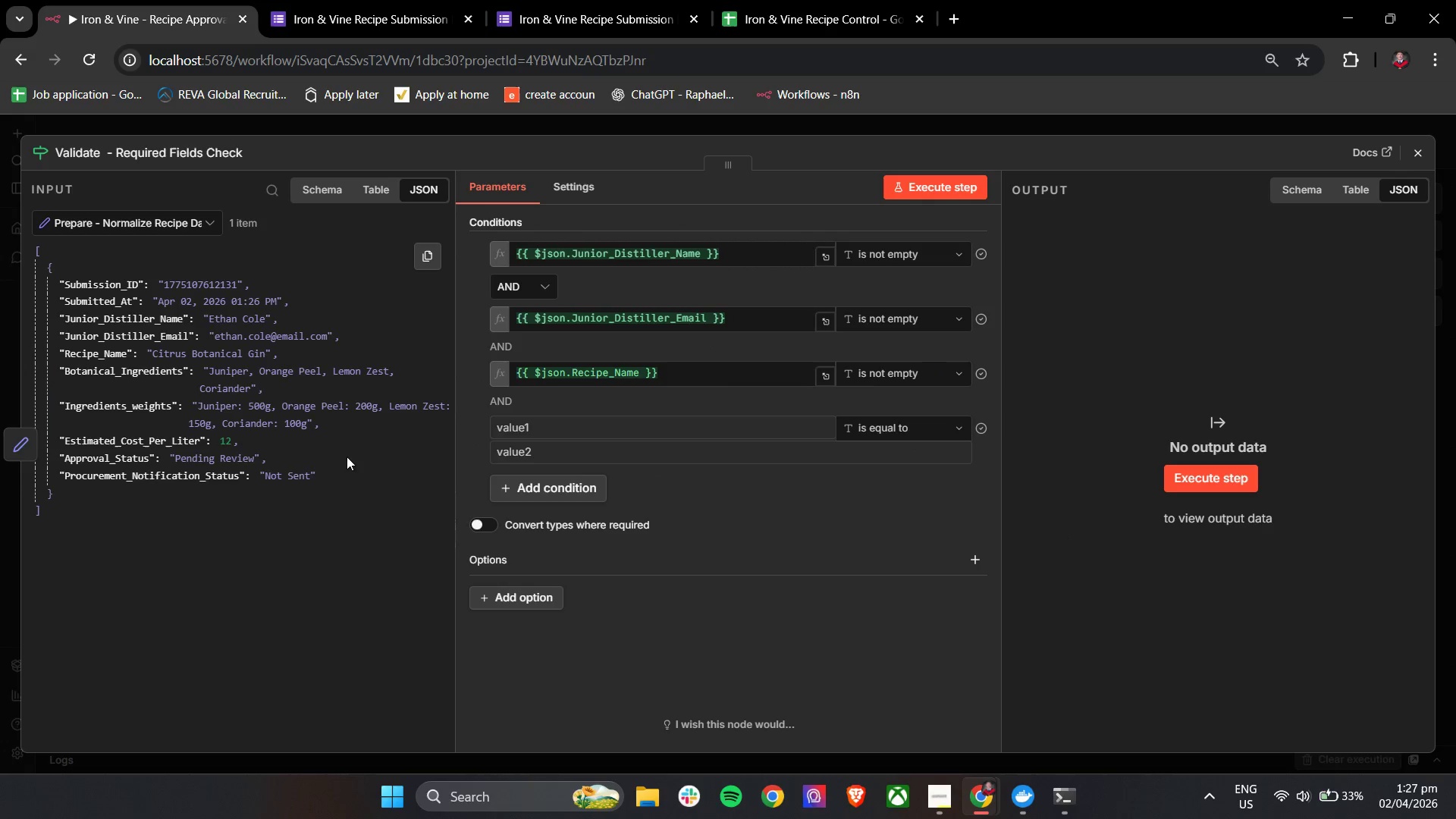 
left_click_drag(start_coordinate=[151, 442], to_coordinate=[557, 435])
 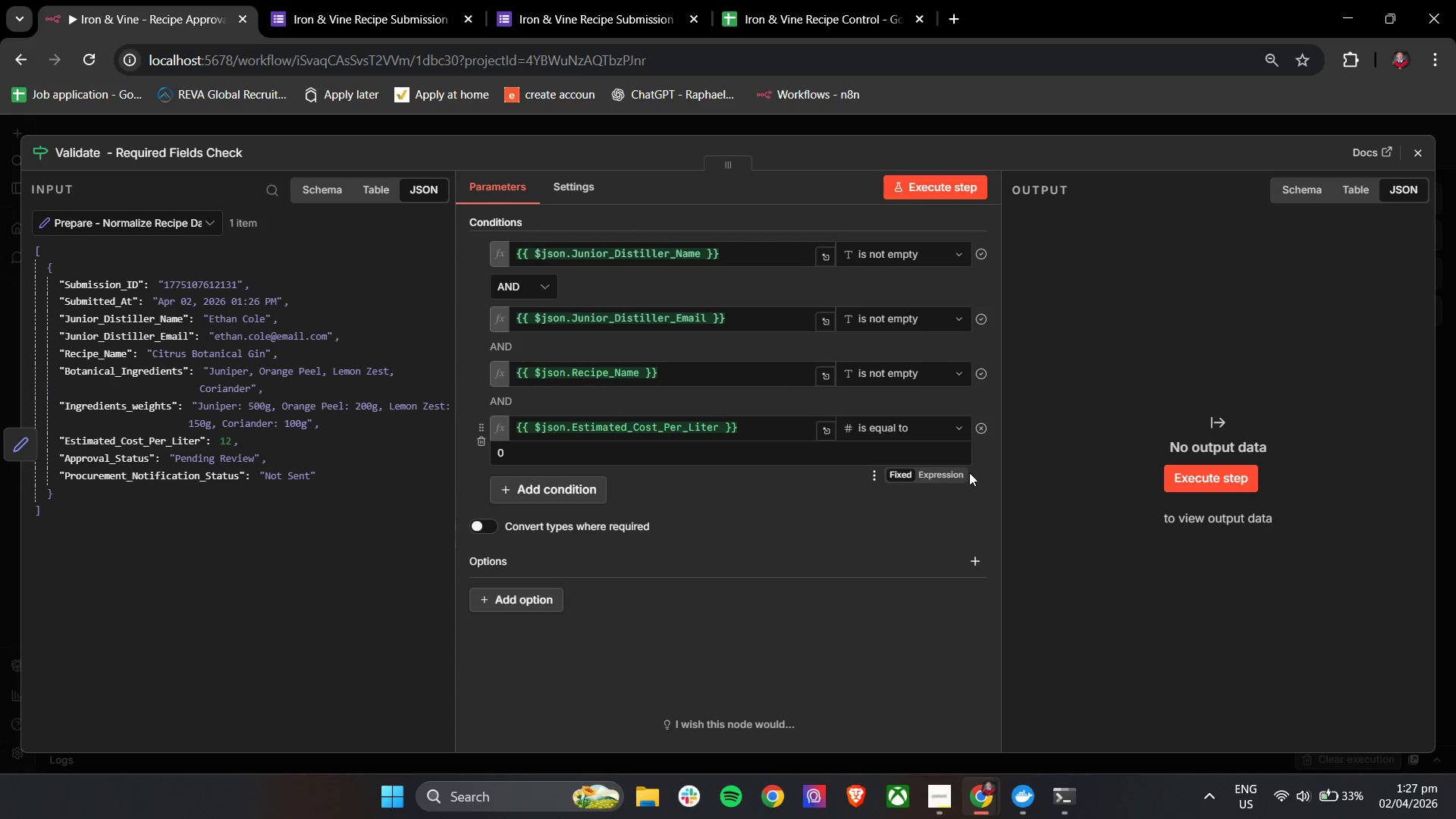 
left_click([933, 430])
 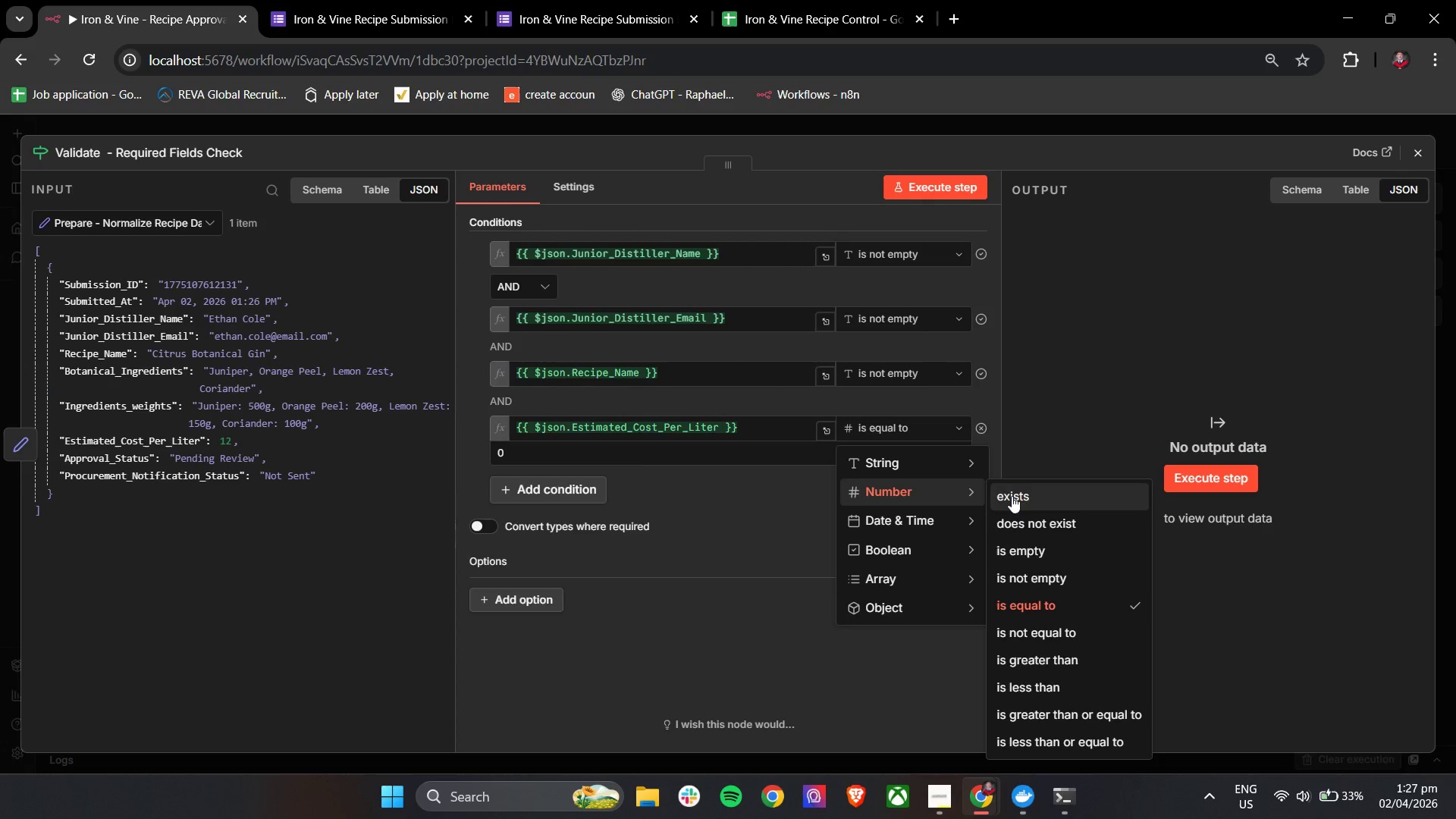 
left_click([1025, 566])
 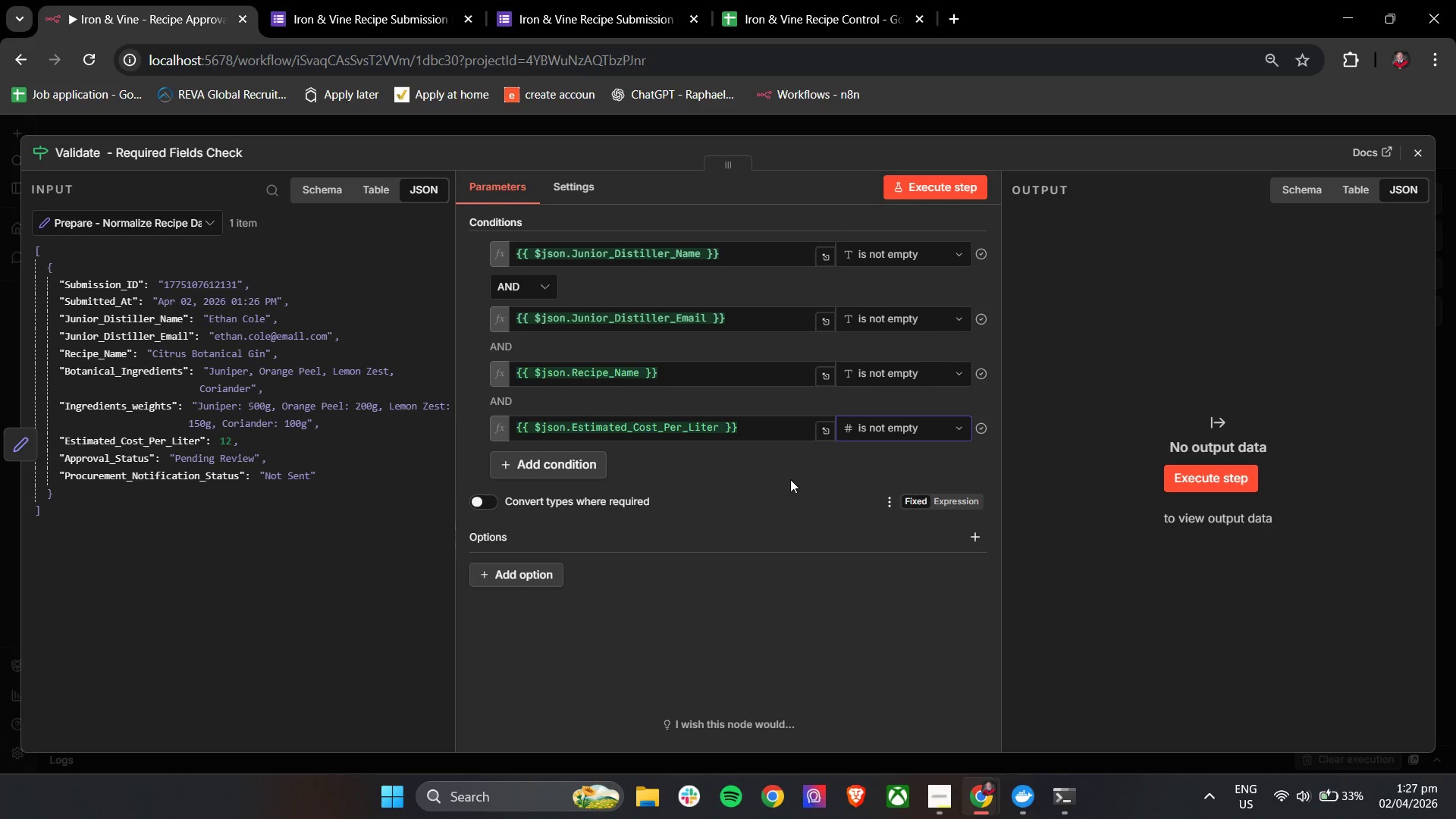 
left_click([795, 463])
 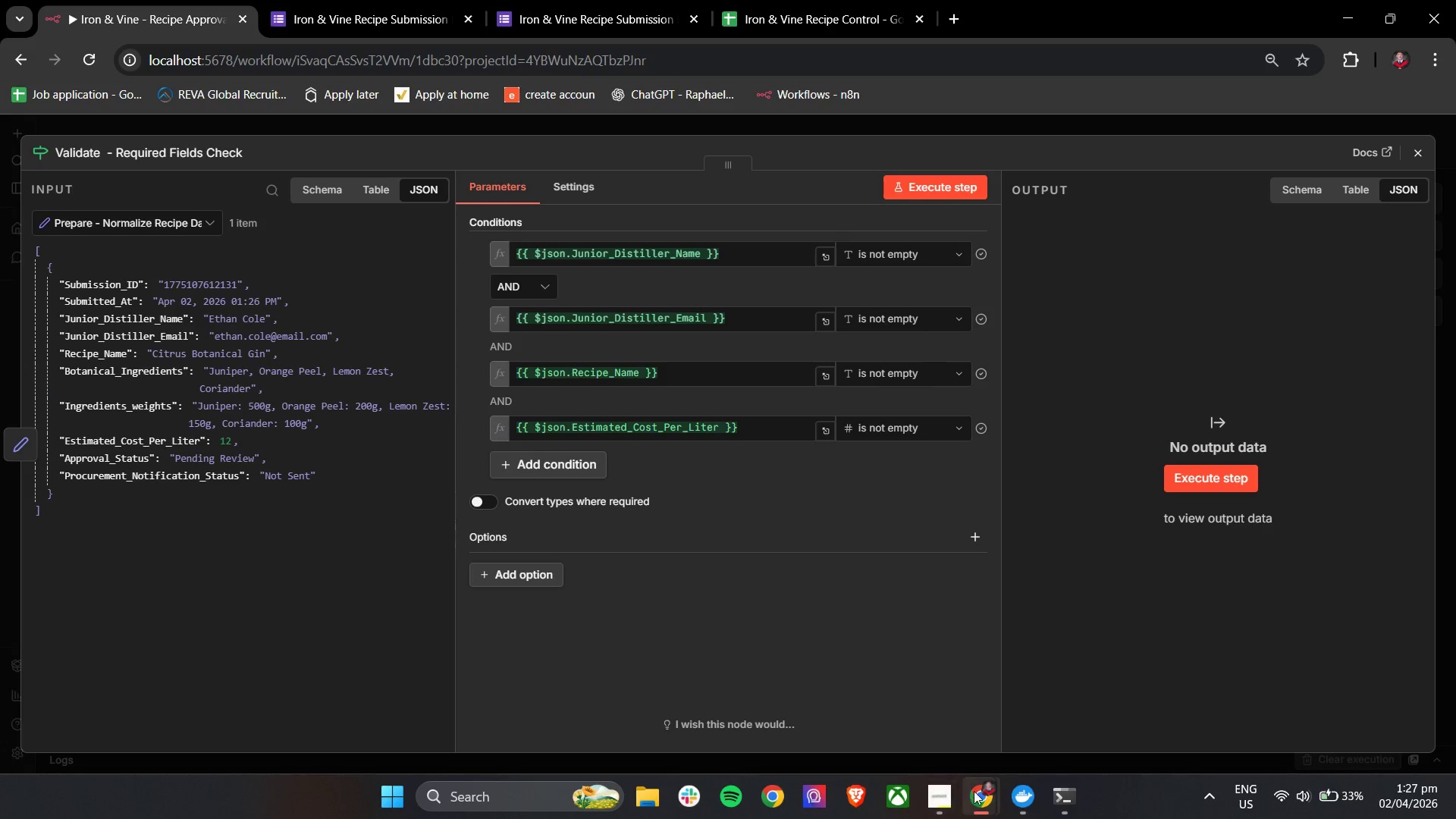 
left_click([949, 792])